 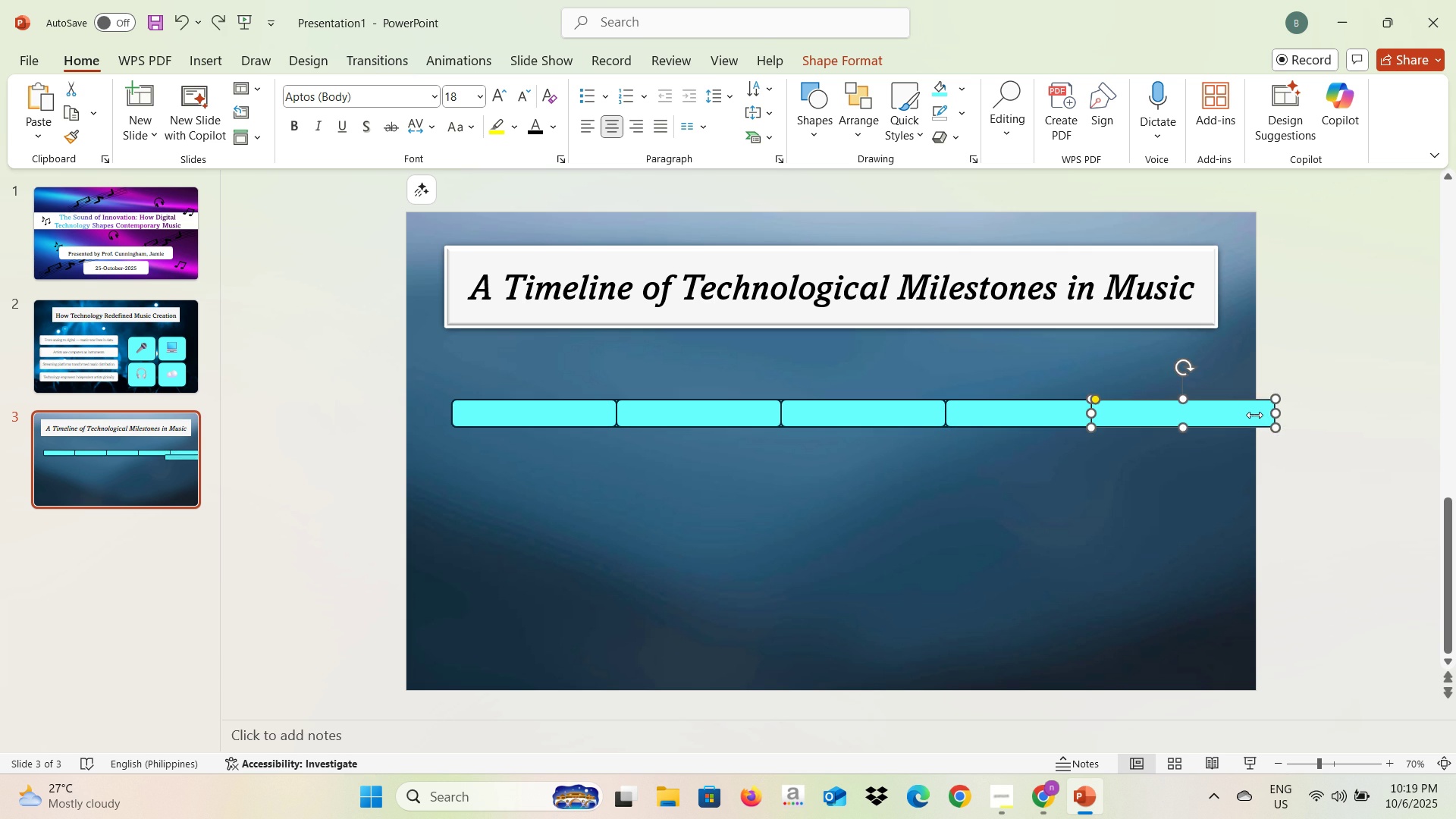 
key(Control+Z)
 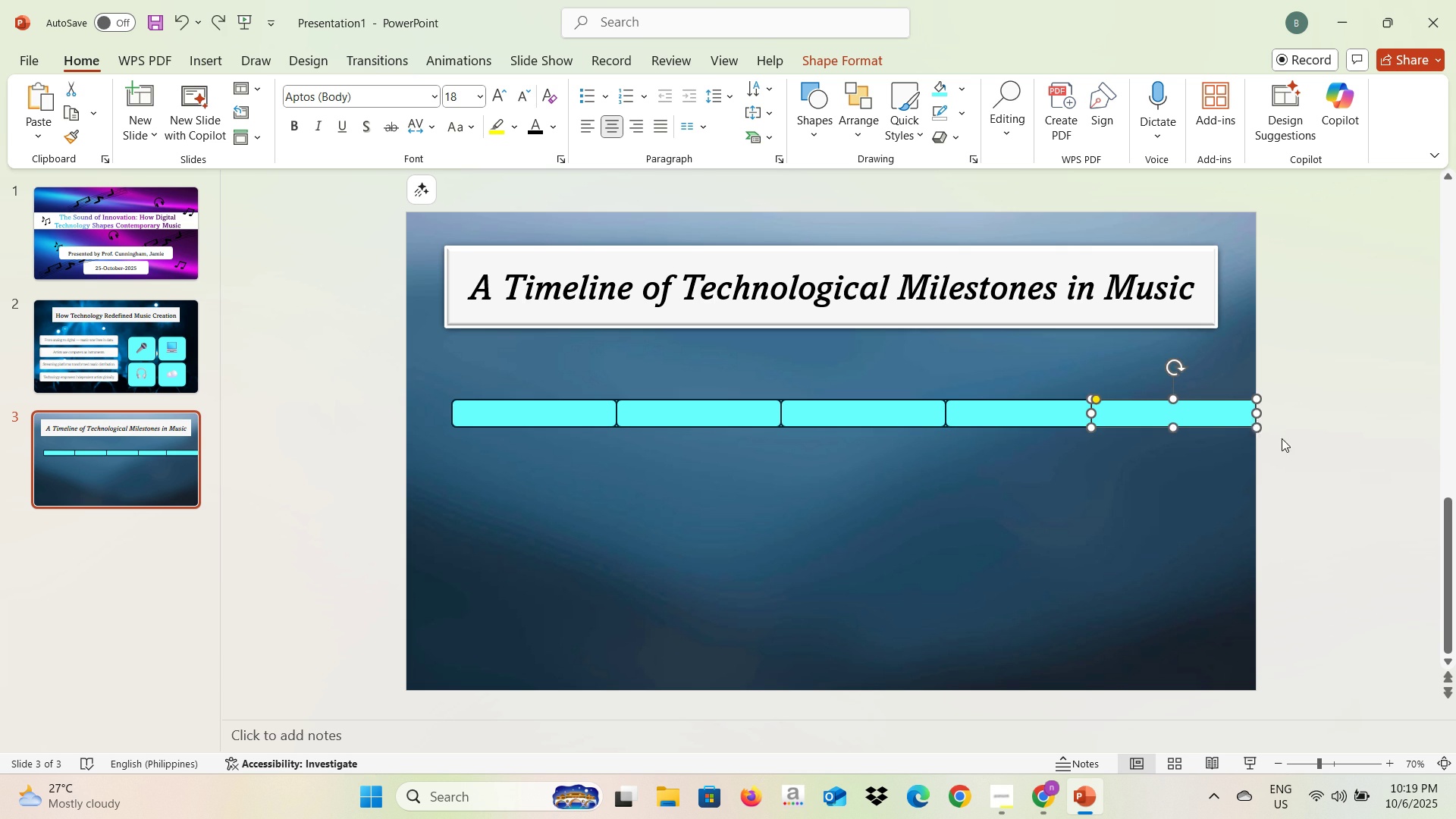 
left_click([1282, 438])
 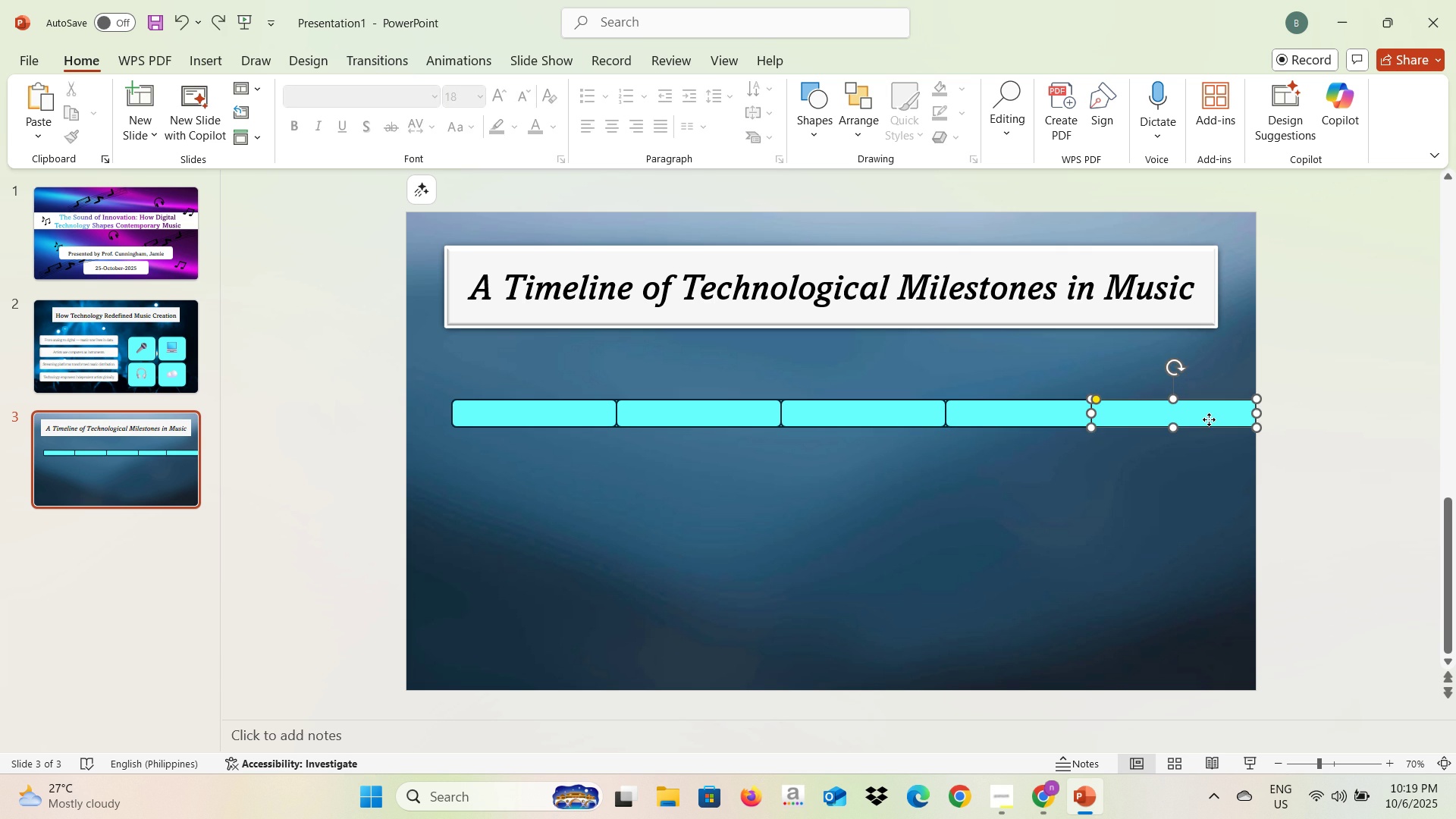 
left_click([1209, 419])
 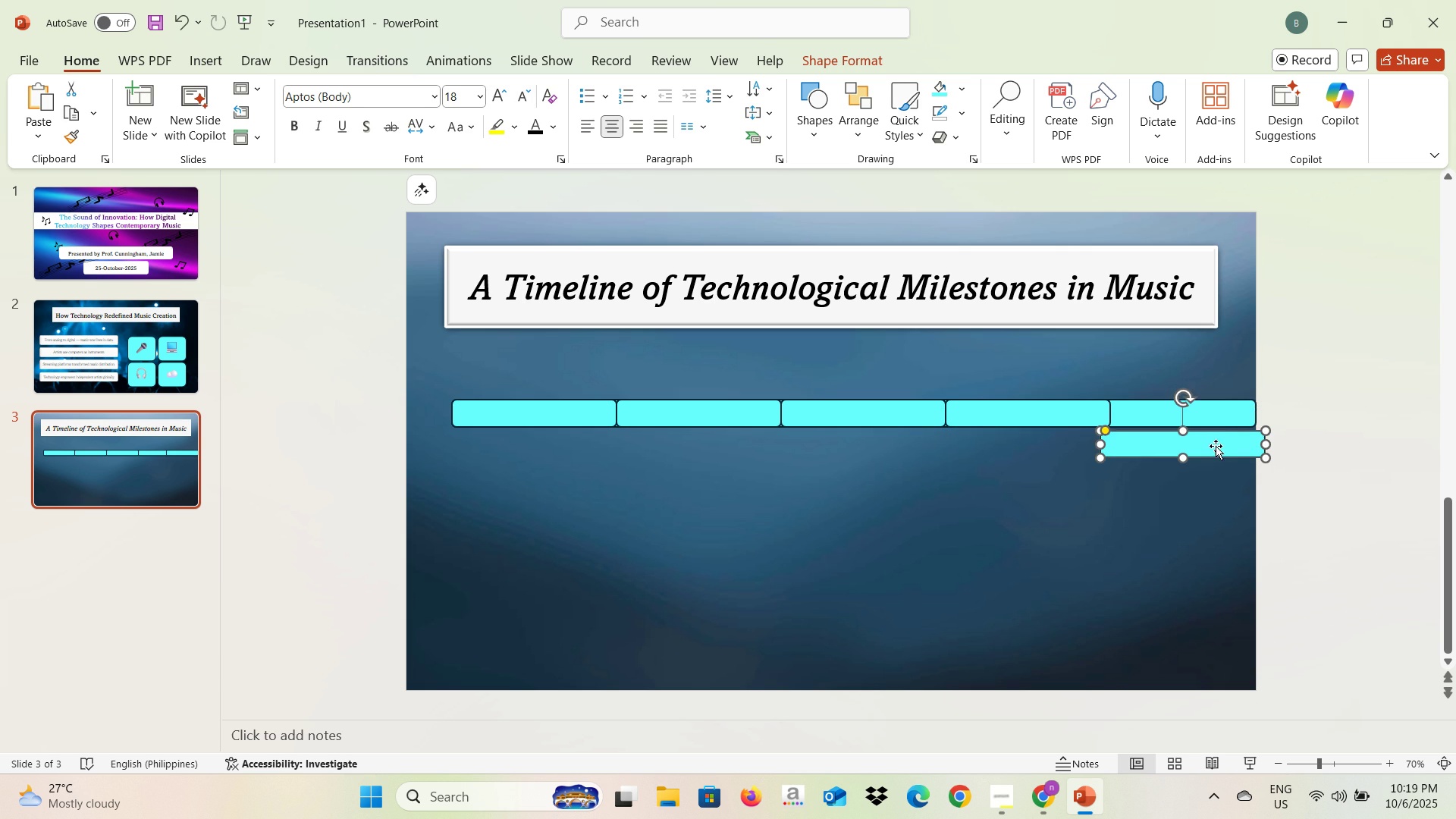 
left_click([1236, 410])
 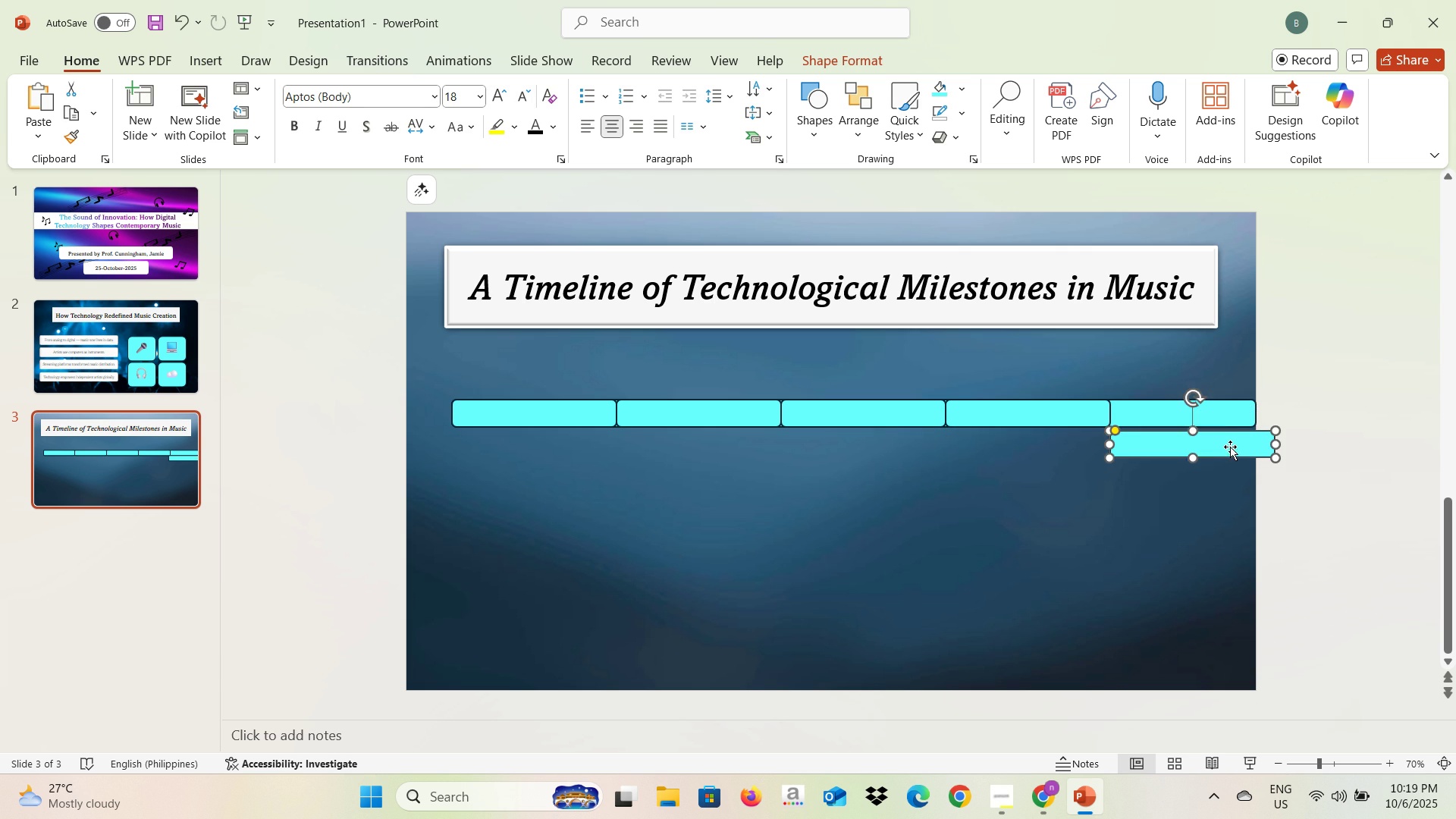 
left_click([1243, 416])
 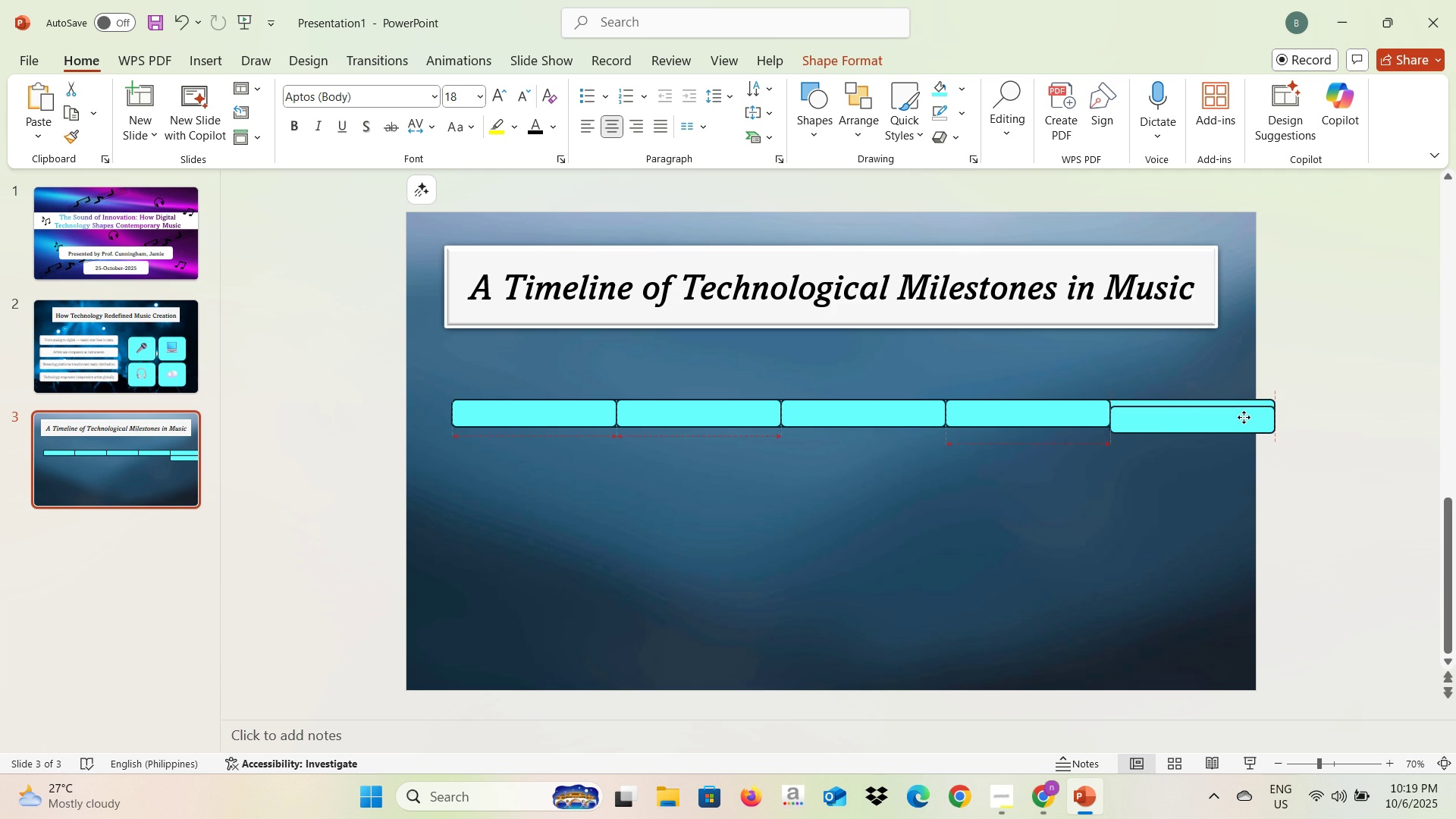 
wait(5.31)
 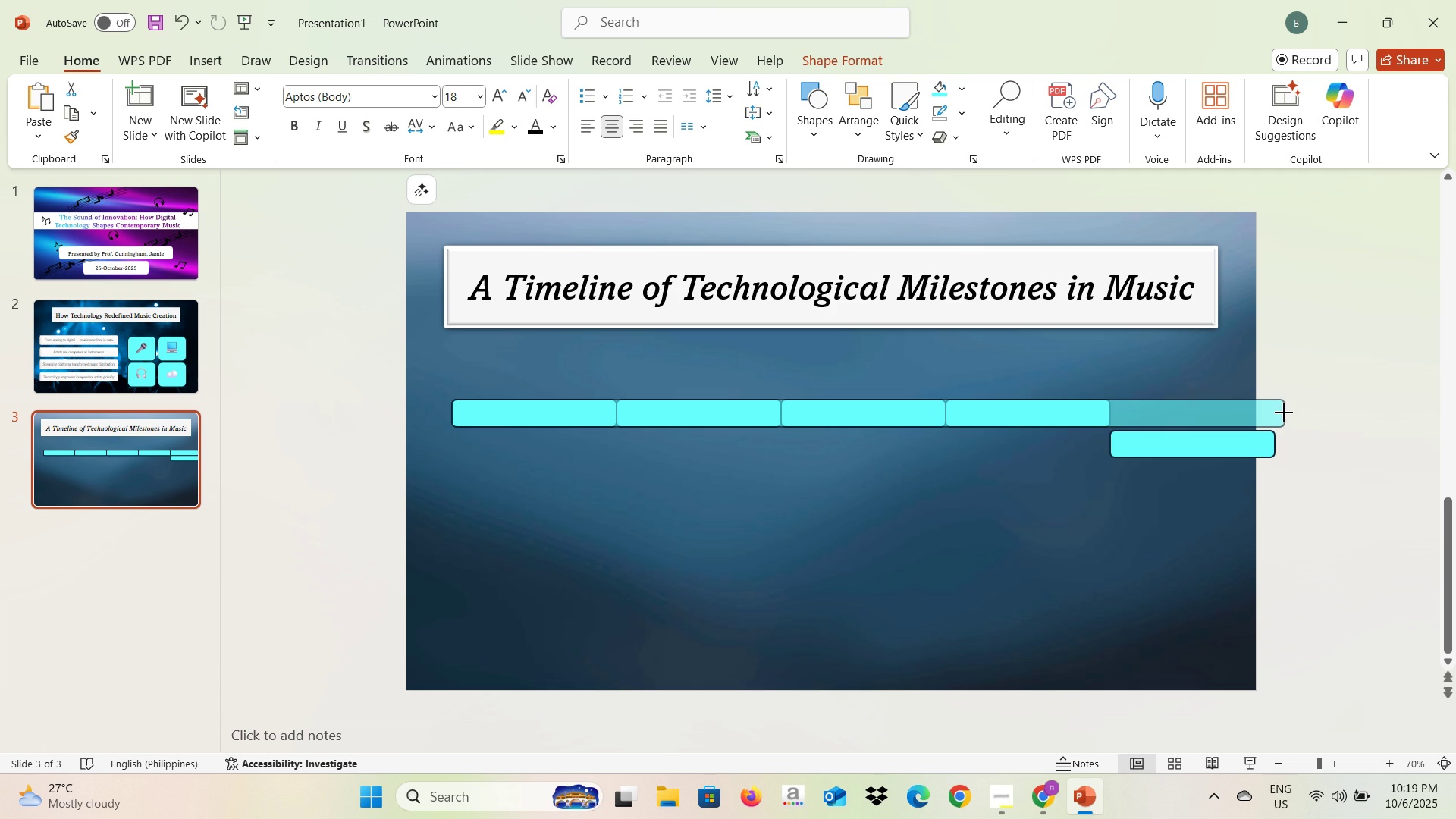 
left_click([1331, 466])
 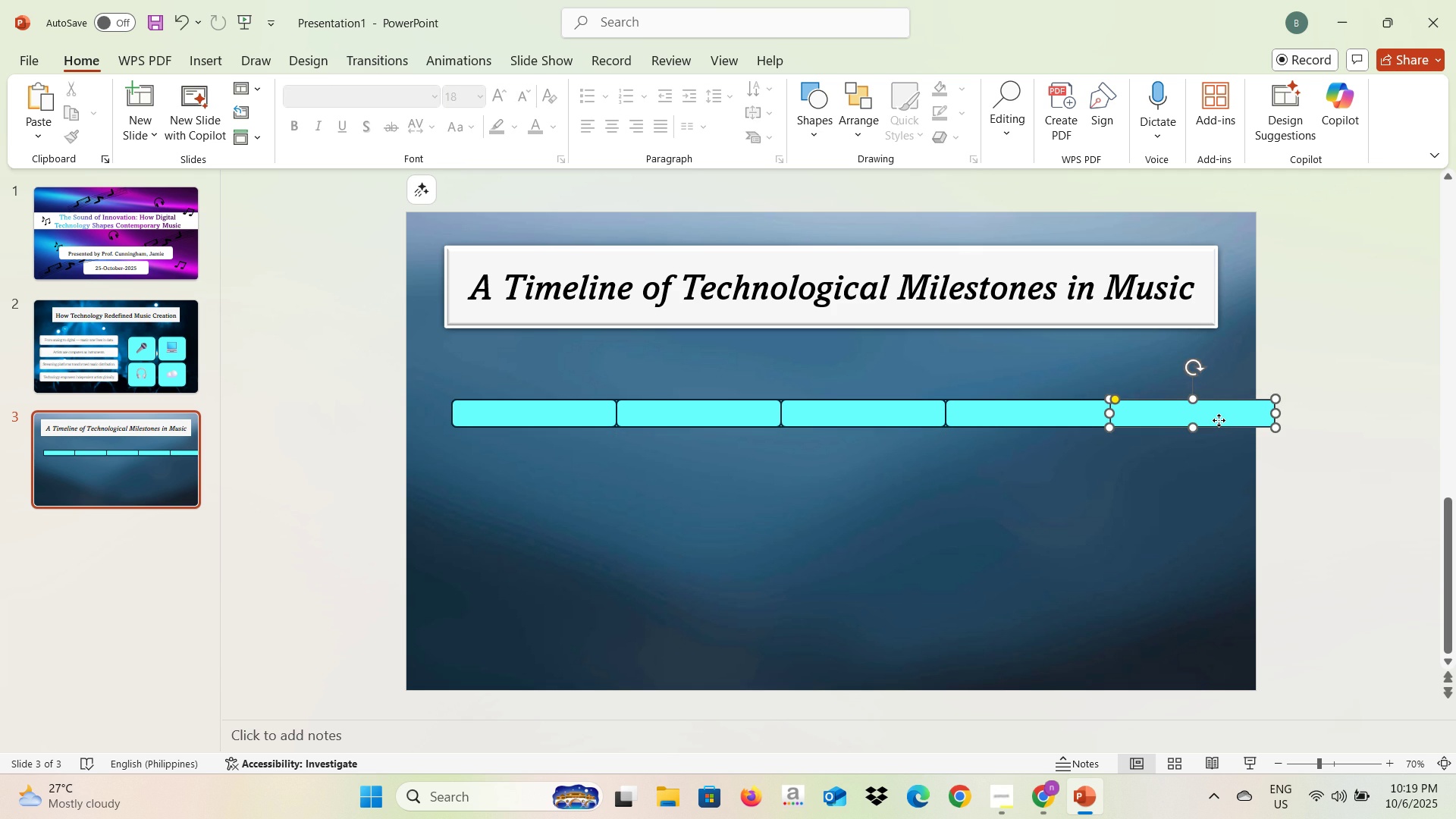 
left_click([1219, 420])
 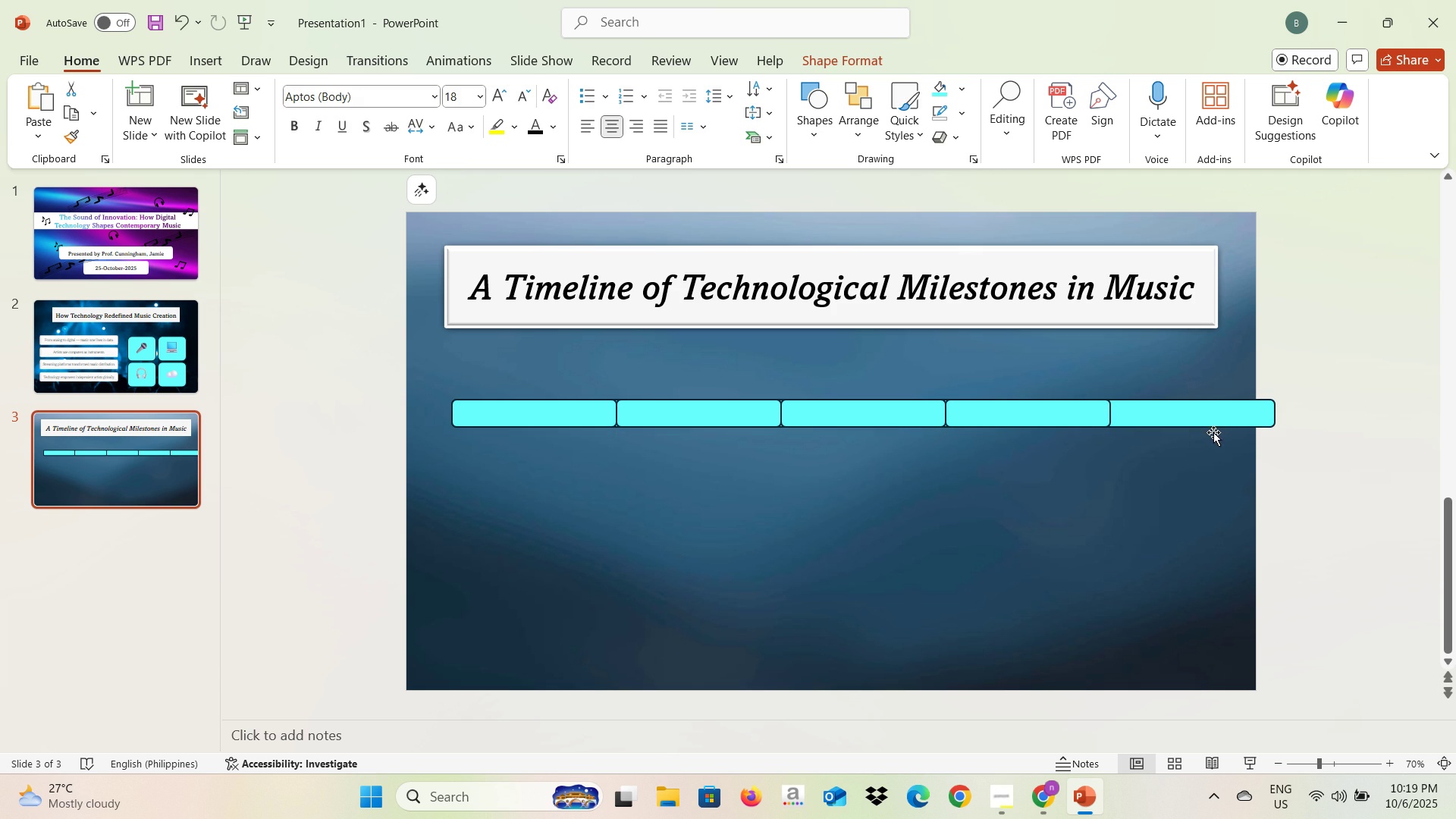 
key(Backspace)
 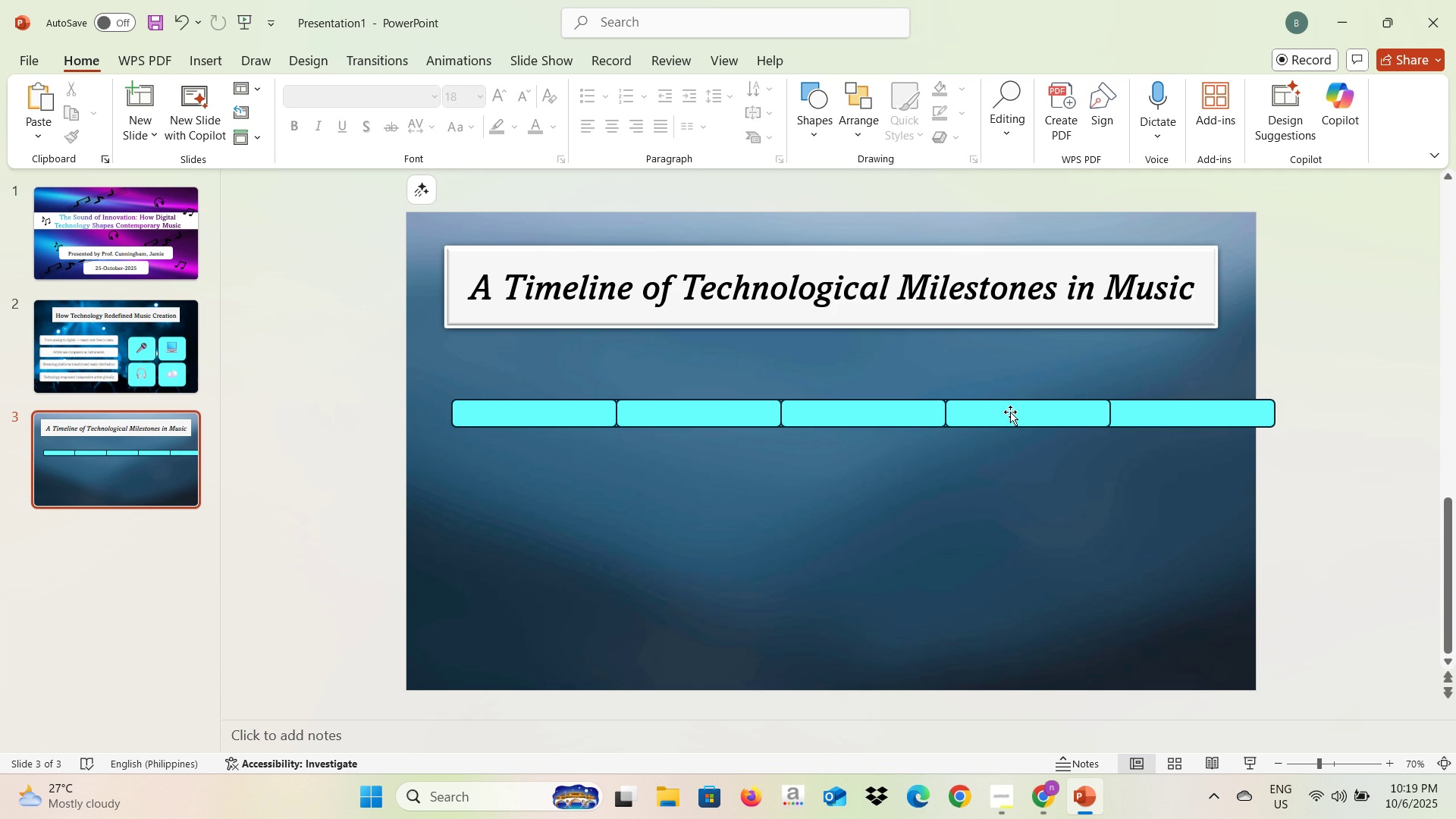 
left_click([1010, 412])
 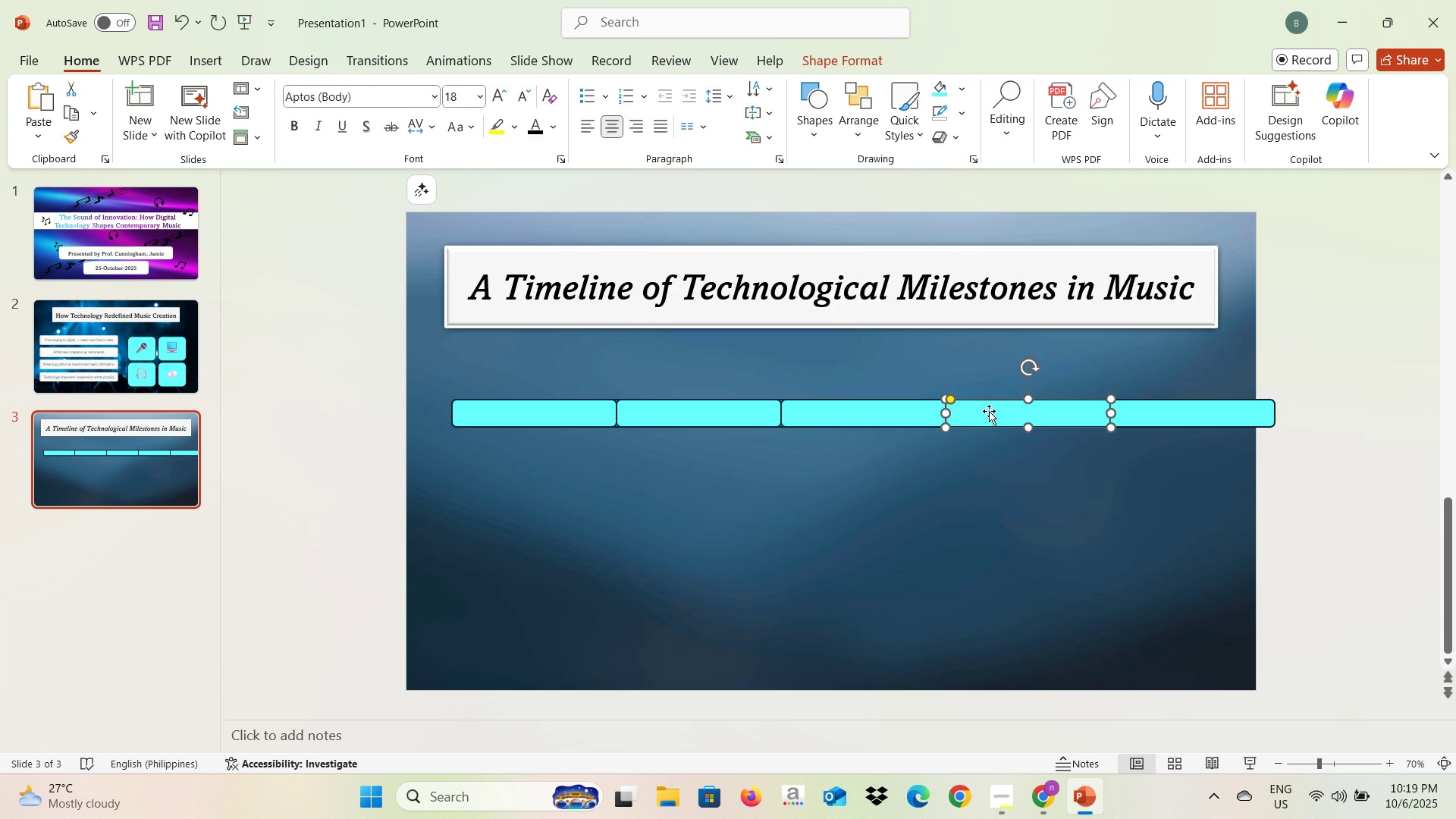 
key(Backspace)
 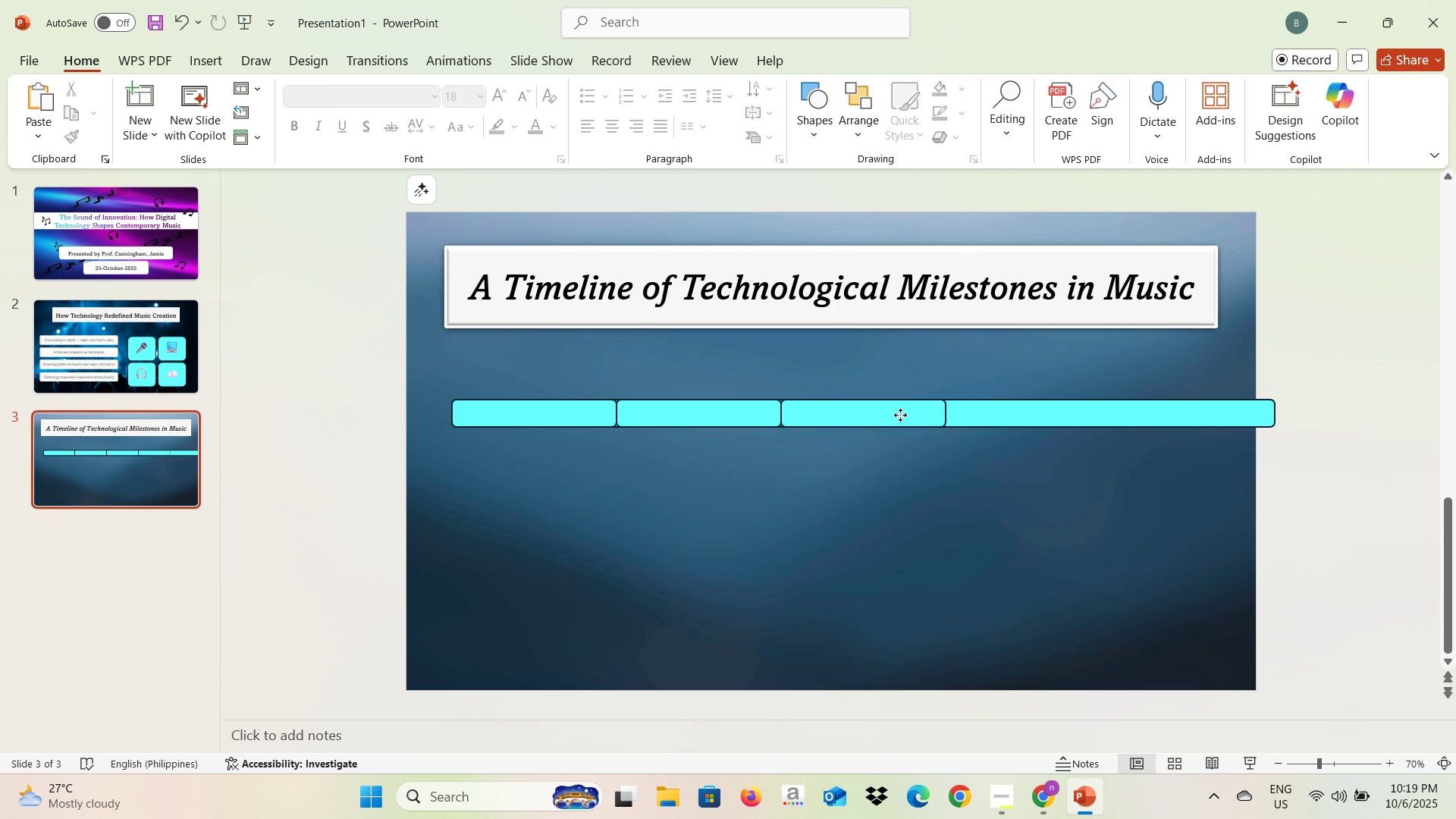 
left_click([900, 415])
 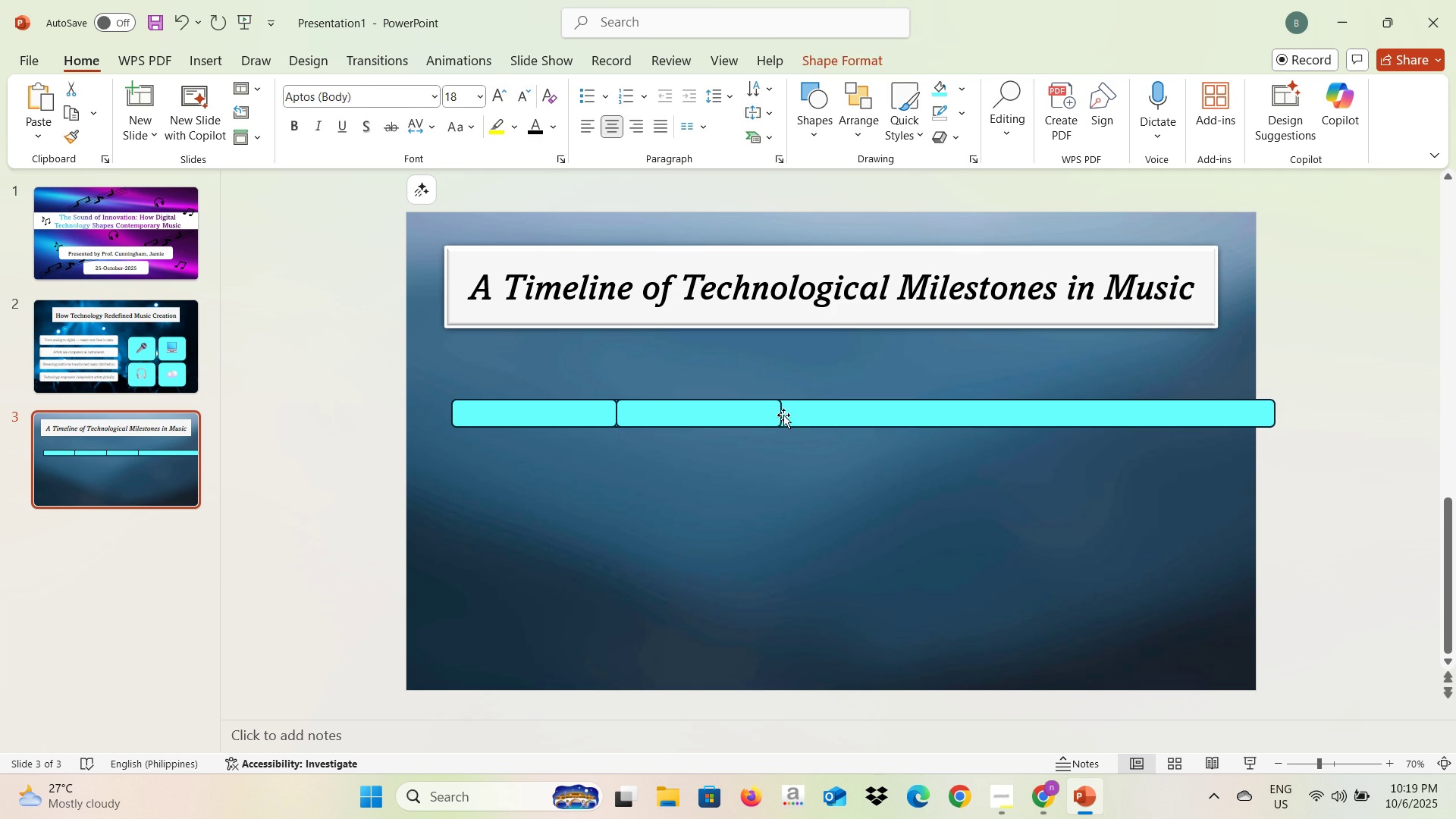 
key(Backspace)
 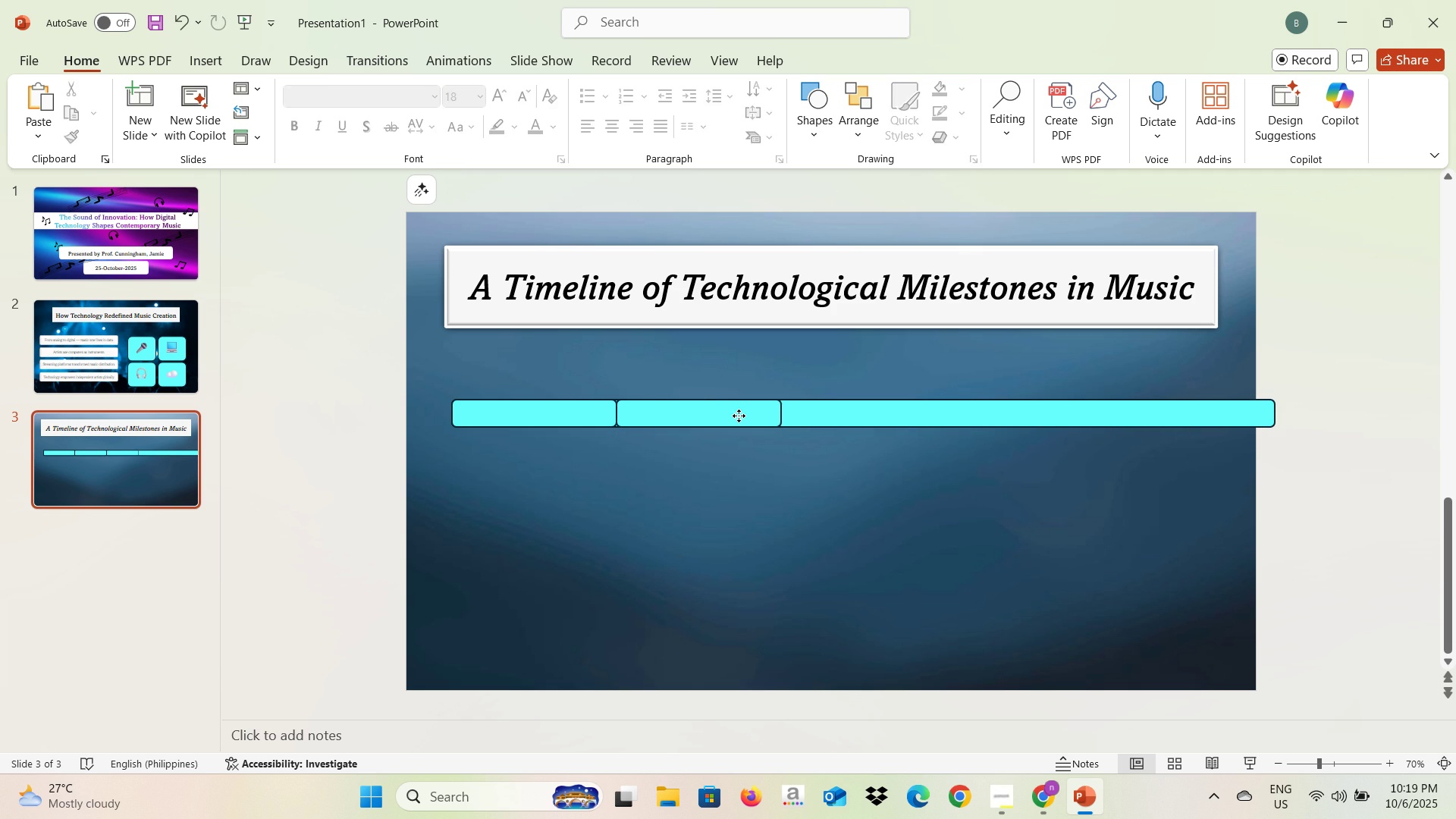 
left_click([739, 416])
 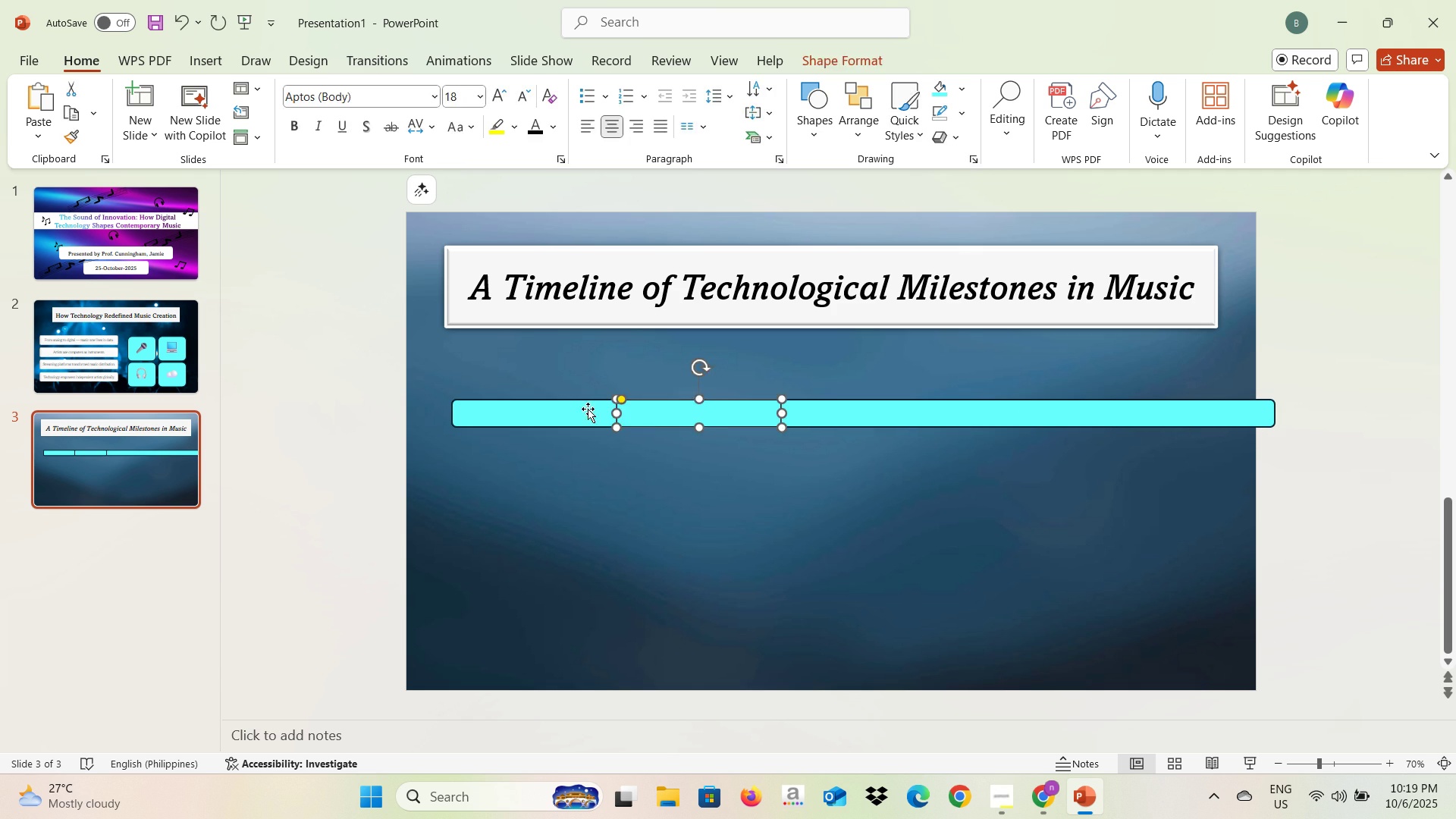 
key(Backspace)
 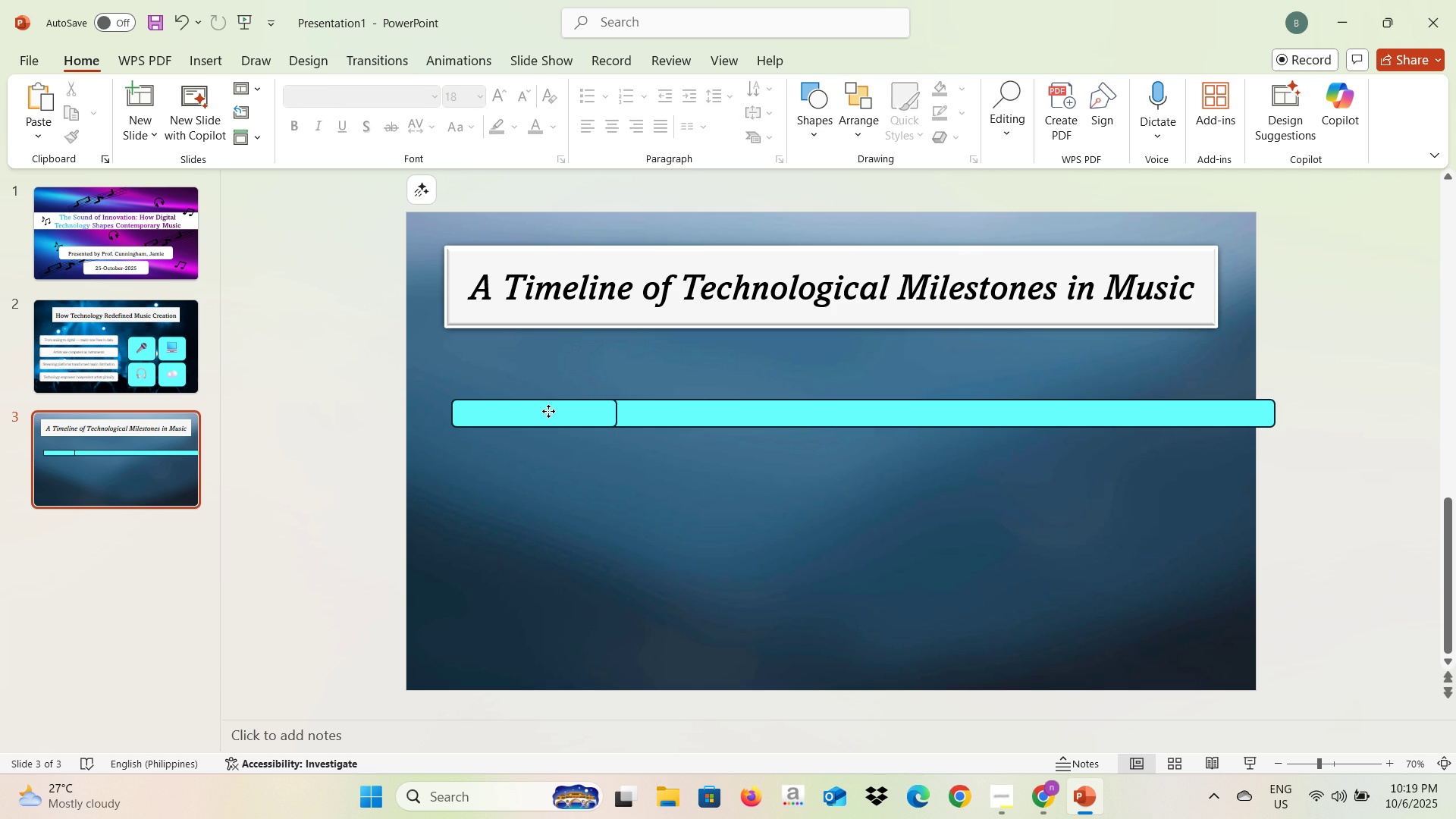 
left_click([548, 411])
 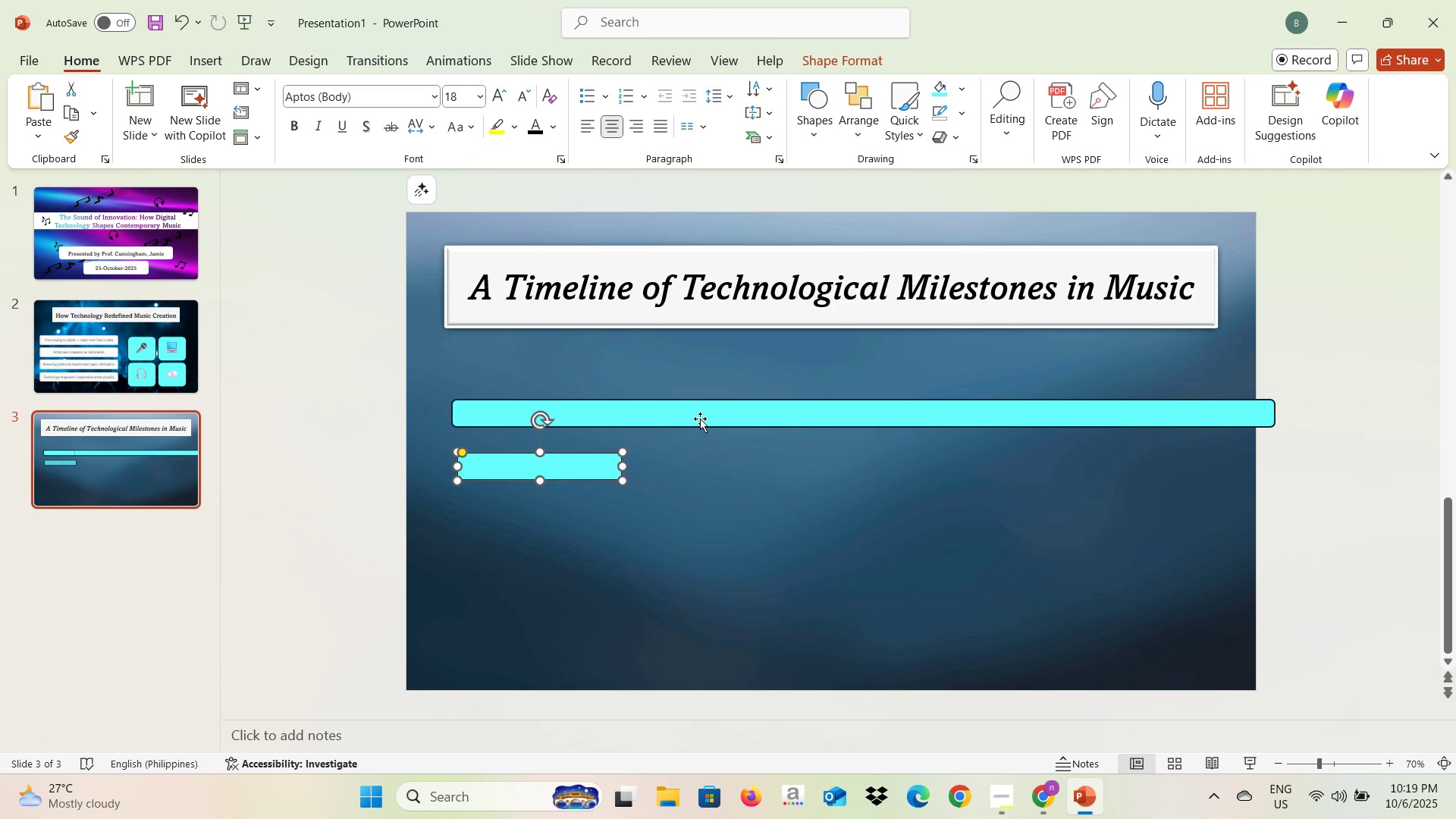 
left_click([704, 404])
 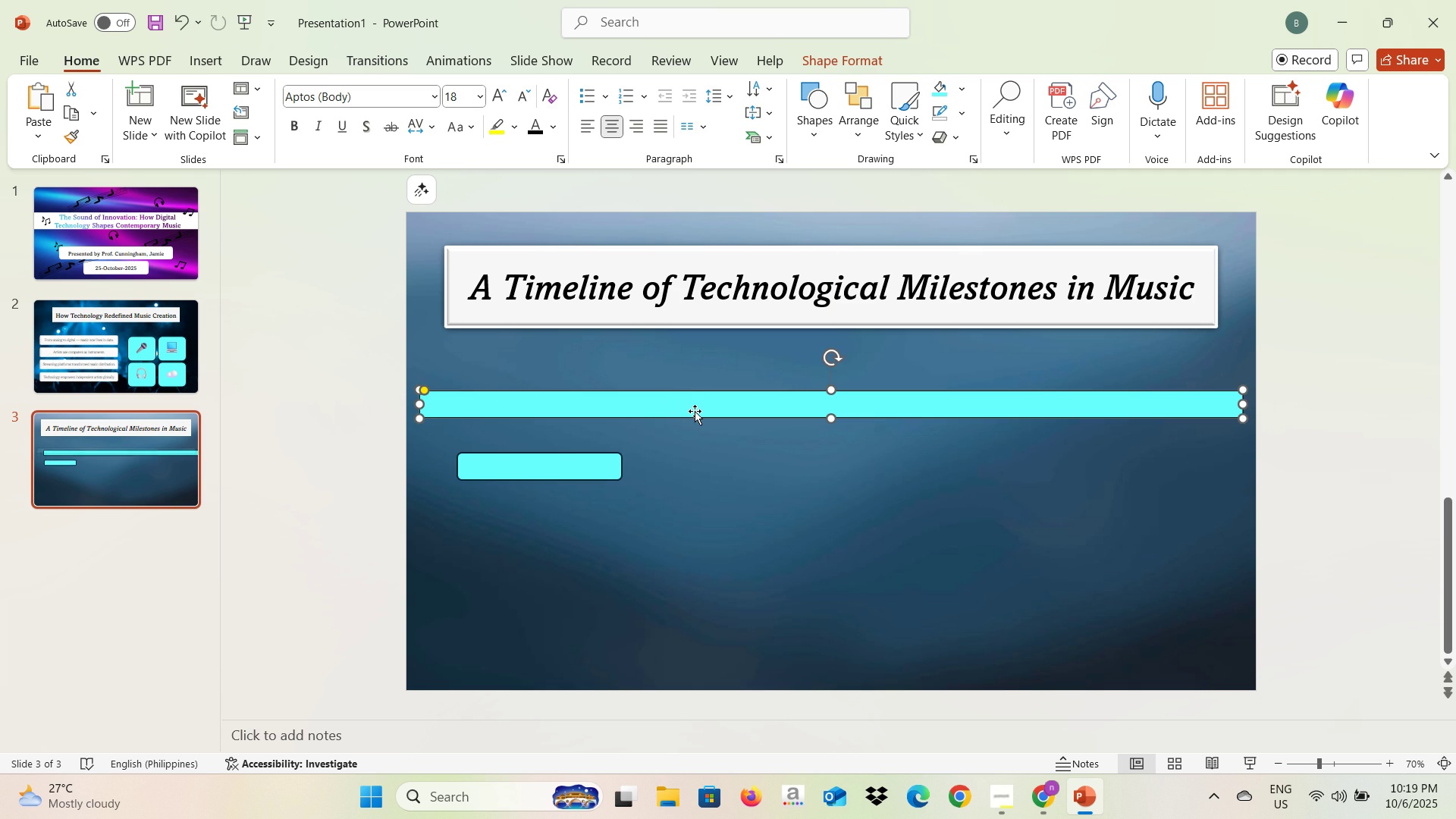 
wait(5.01)
 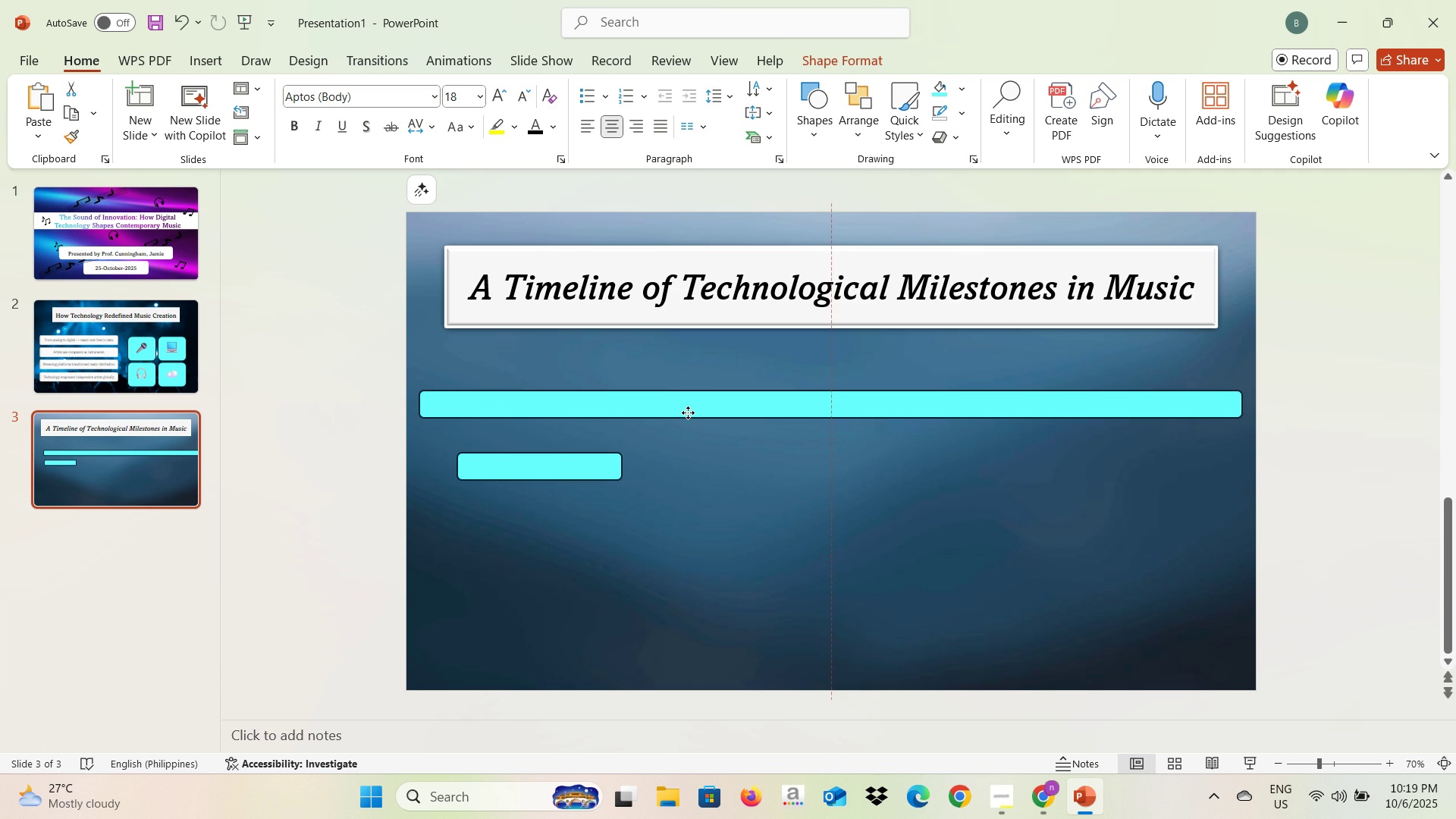 
left_click([576, 474])
 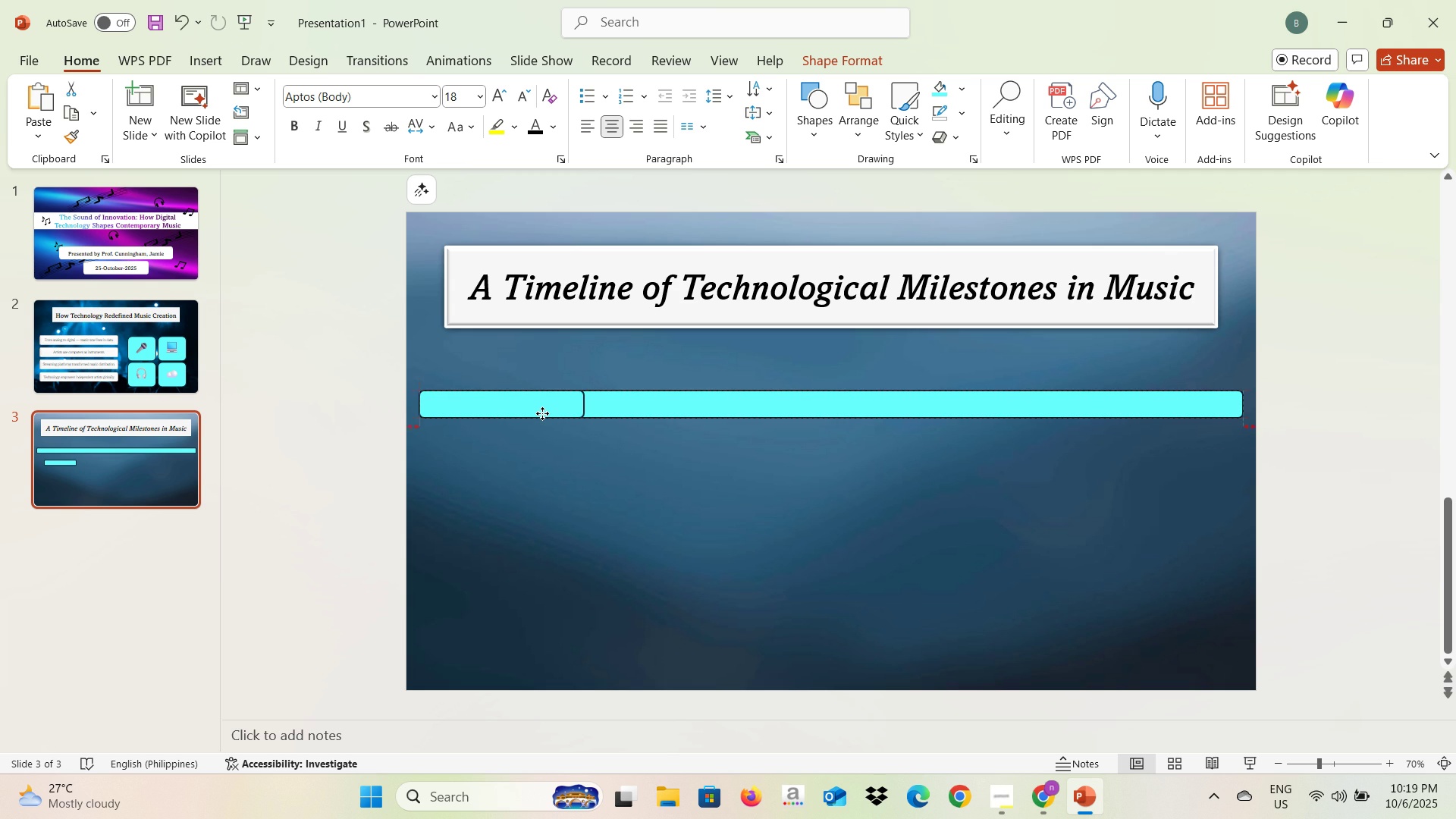 
key(Alt+AltLeft)
 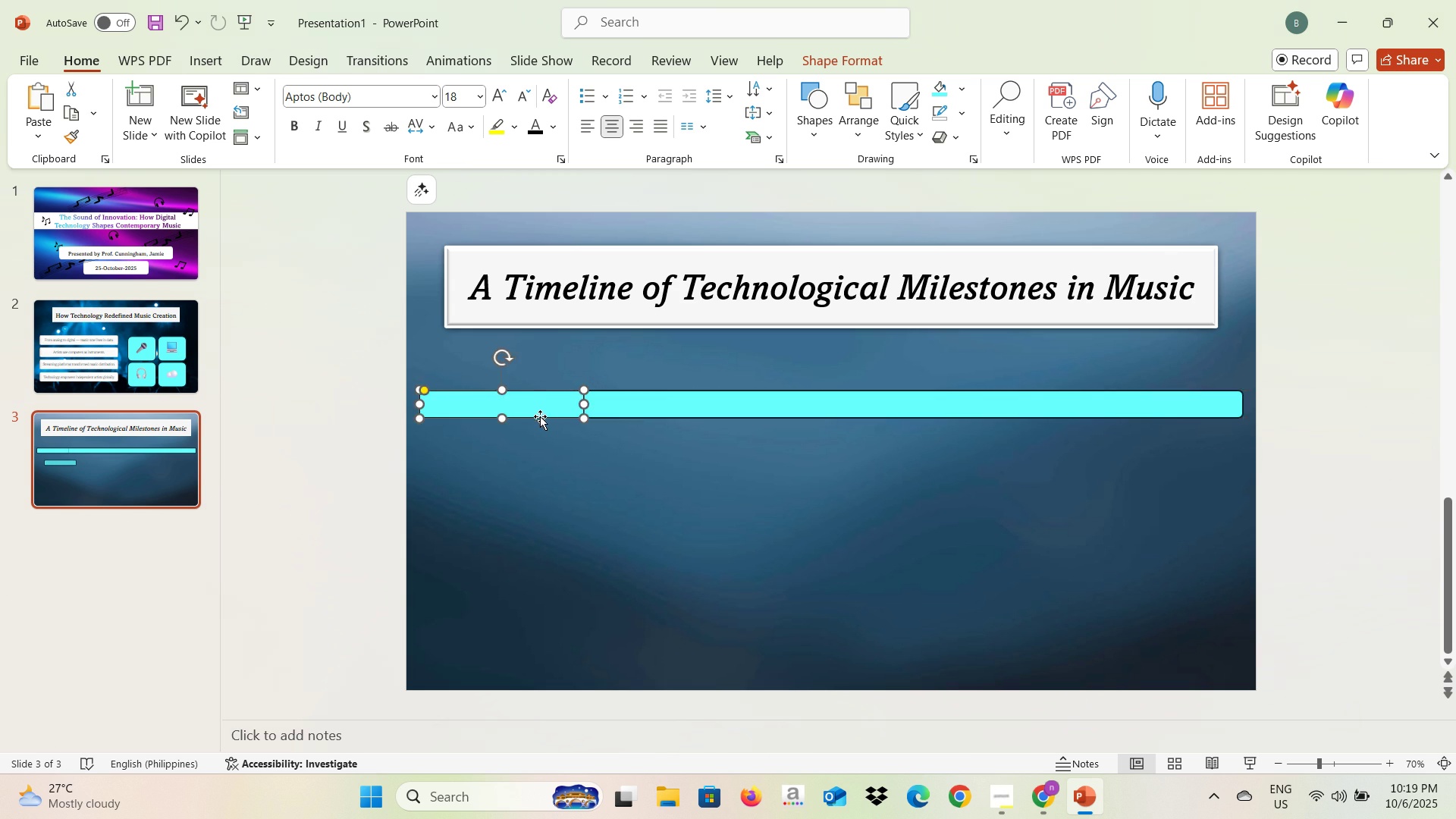 
key(Alt+Tab)
 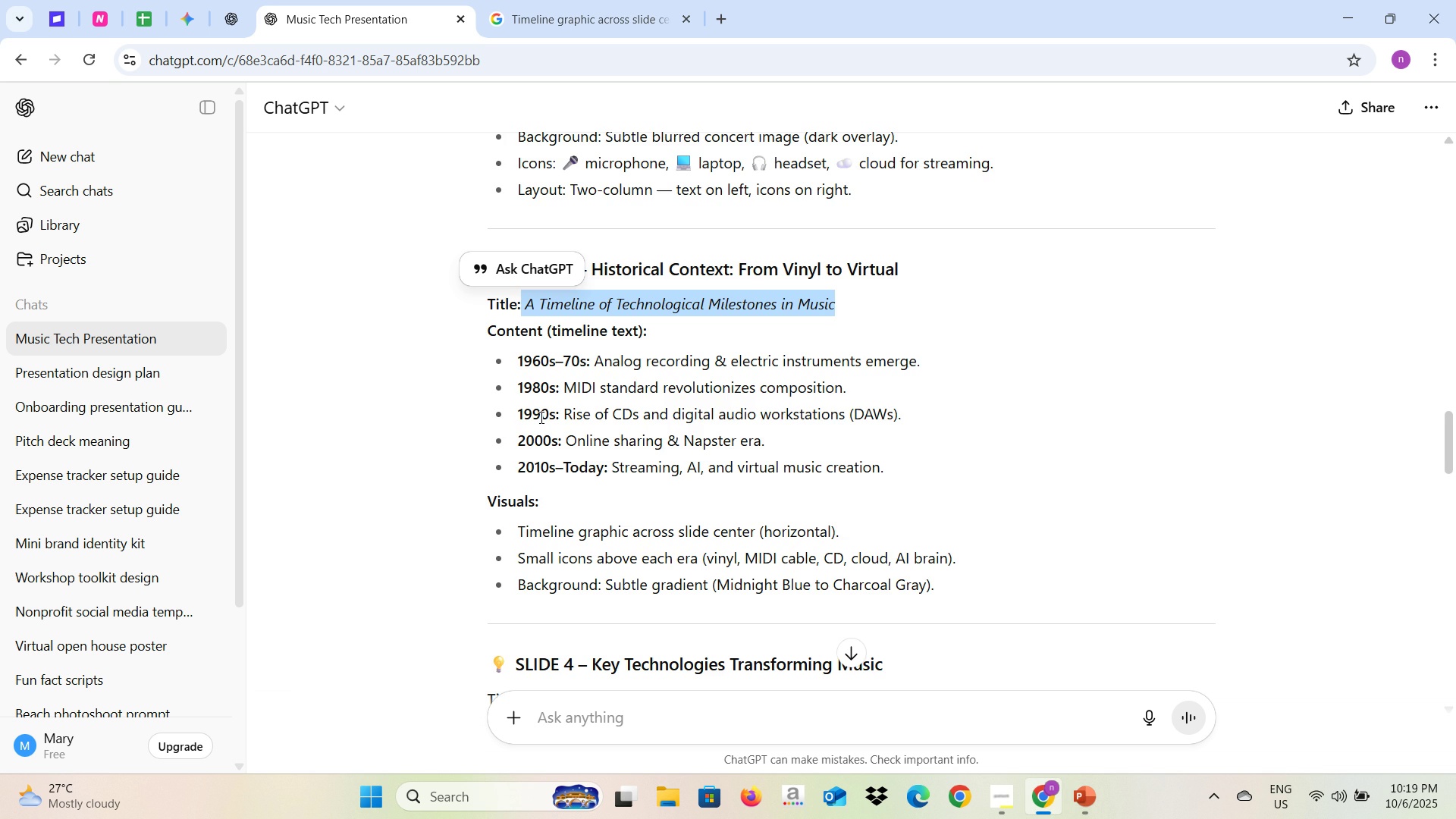 
scroll: coordinate [540, 417], scroll_direction: up, amount: 12.0
 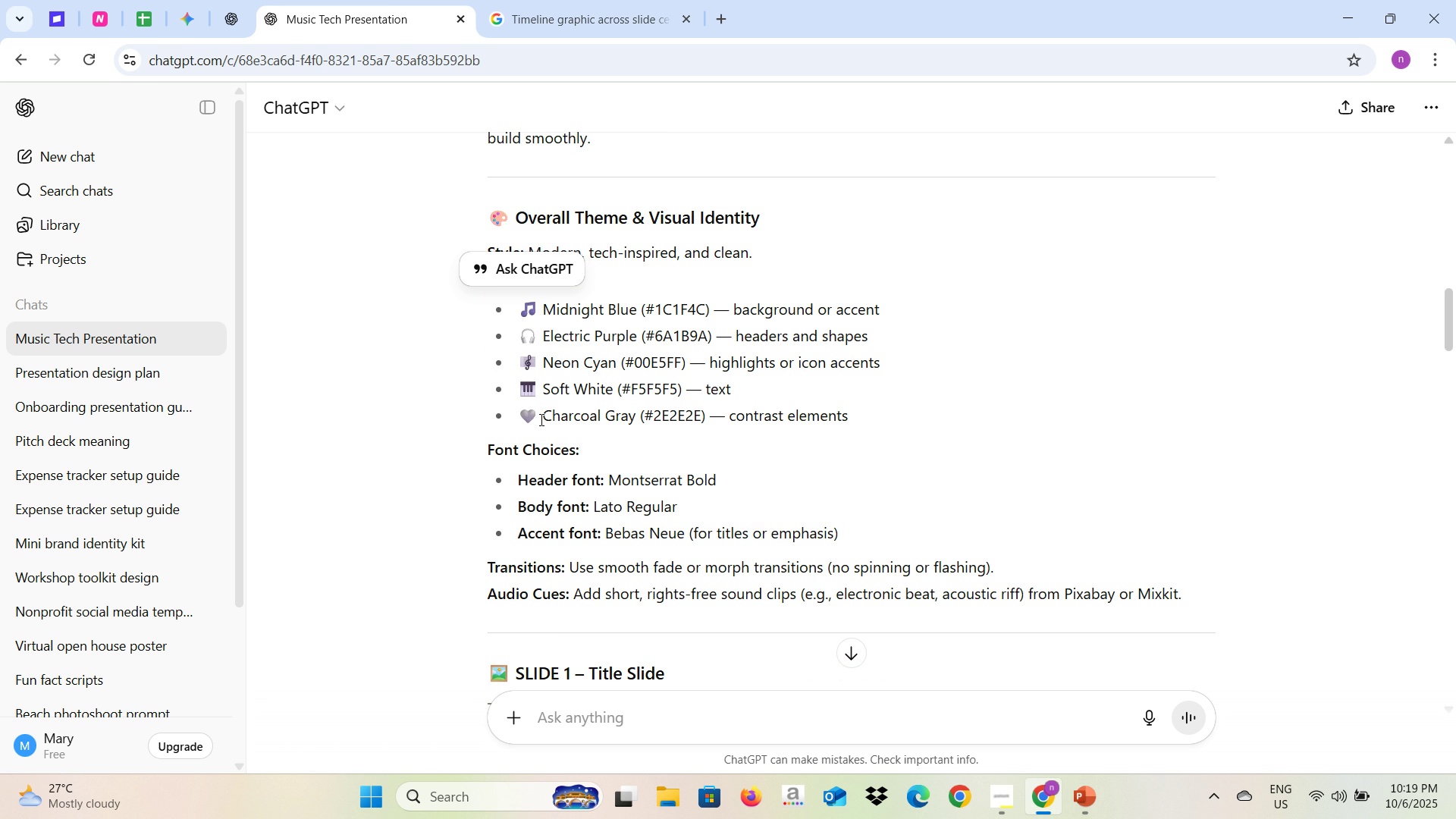 
wait(6.06)
 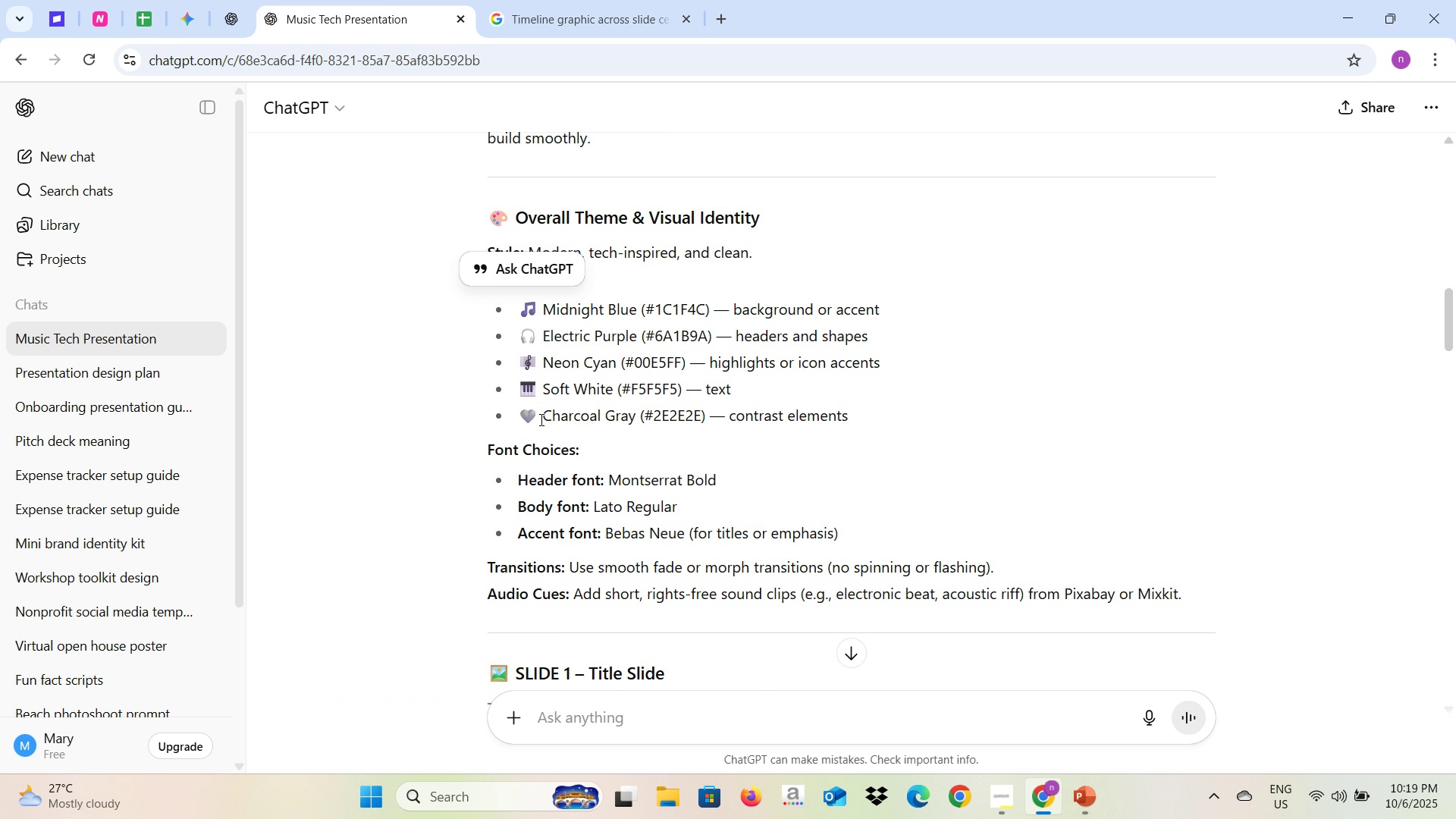 
key(Alt+AltLeft)
 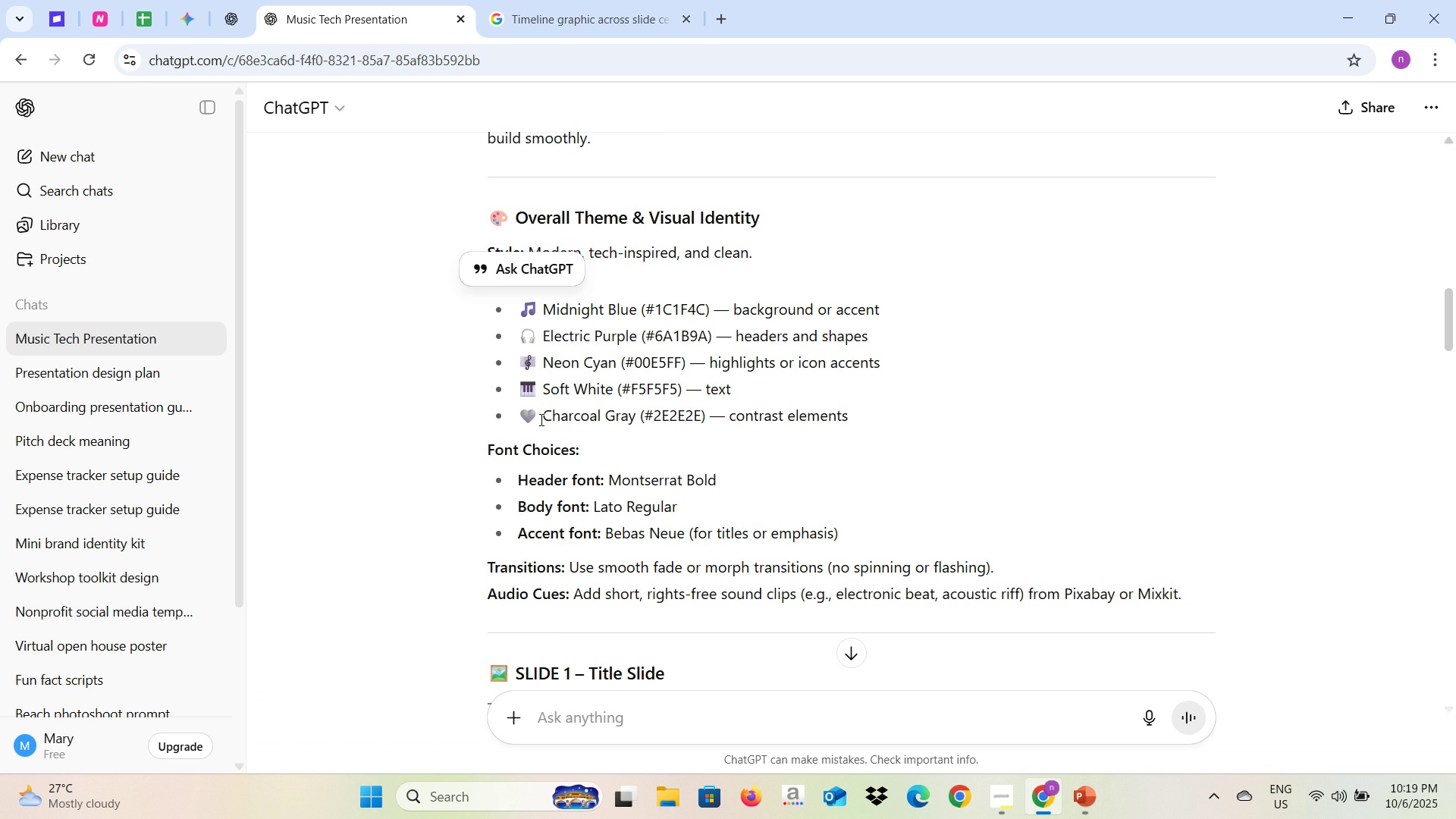 
key(Alt+Tab)
 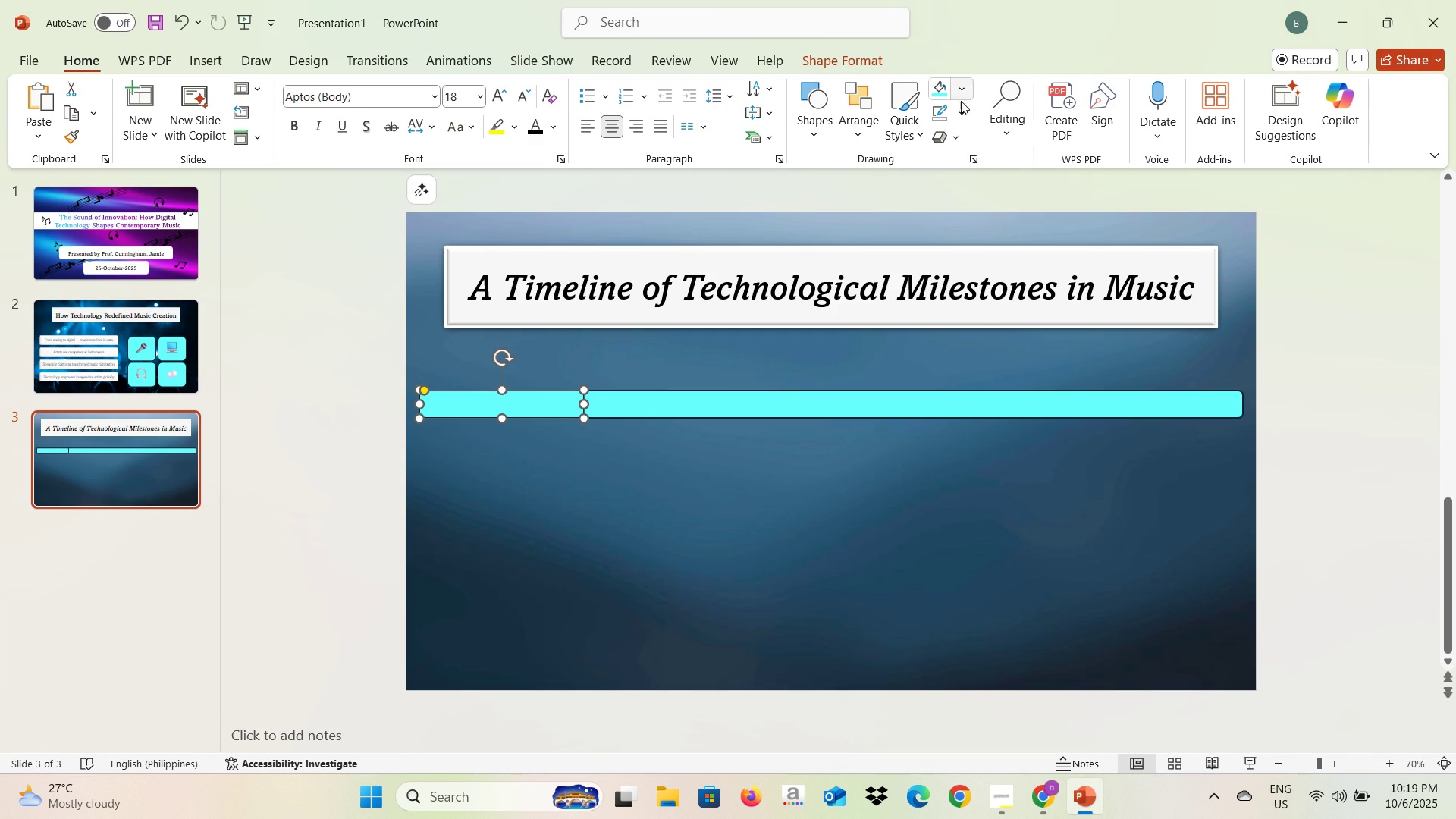 
left_click([960, 92])
 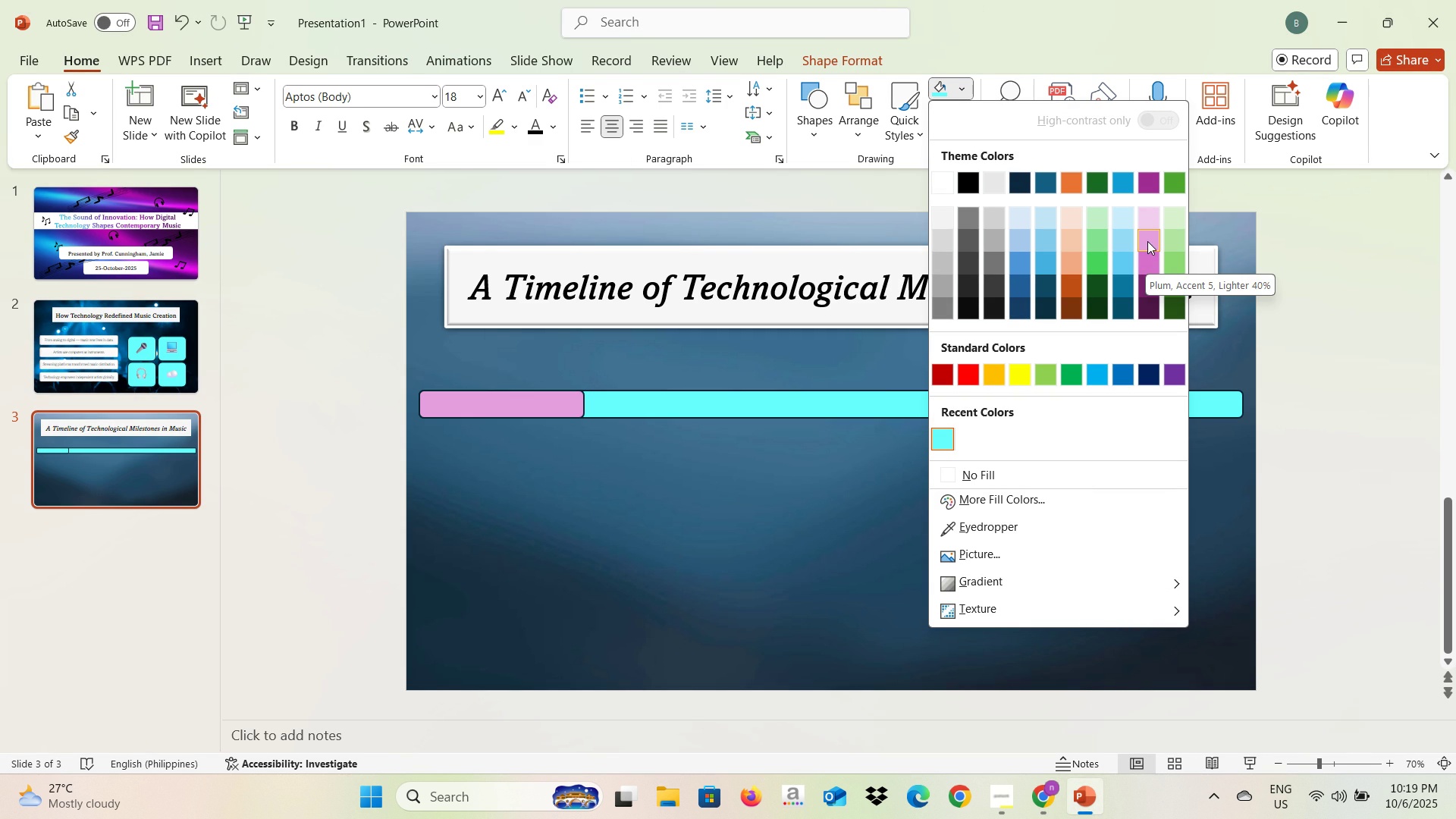 
mouse_move([1147, 253])
 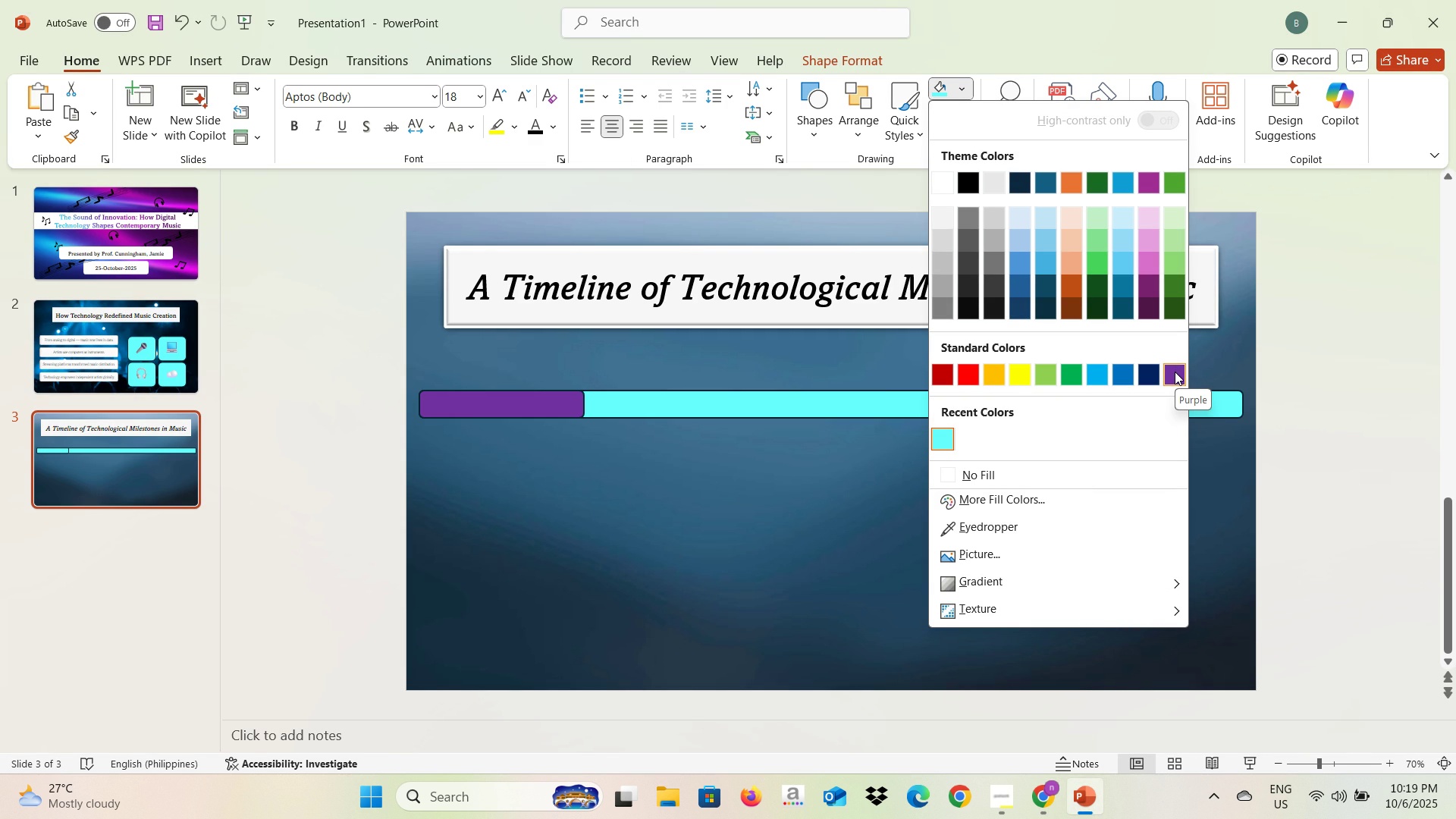 
left_click([1174, 372])
 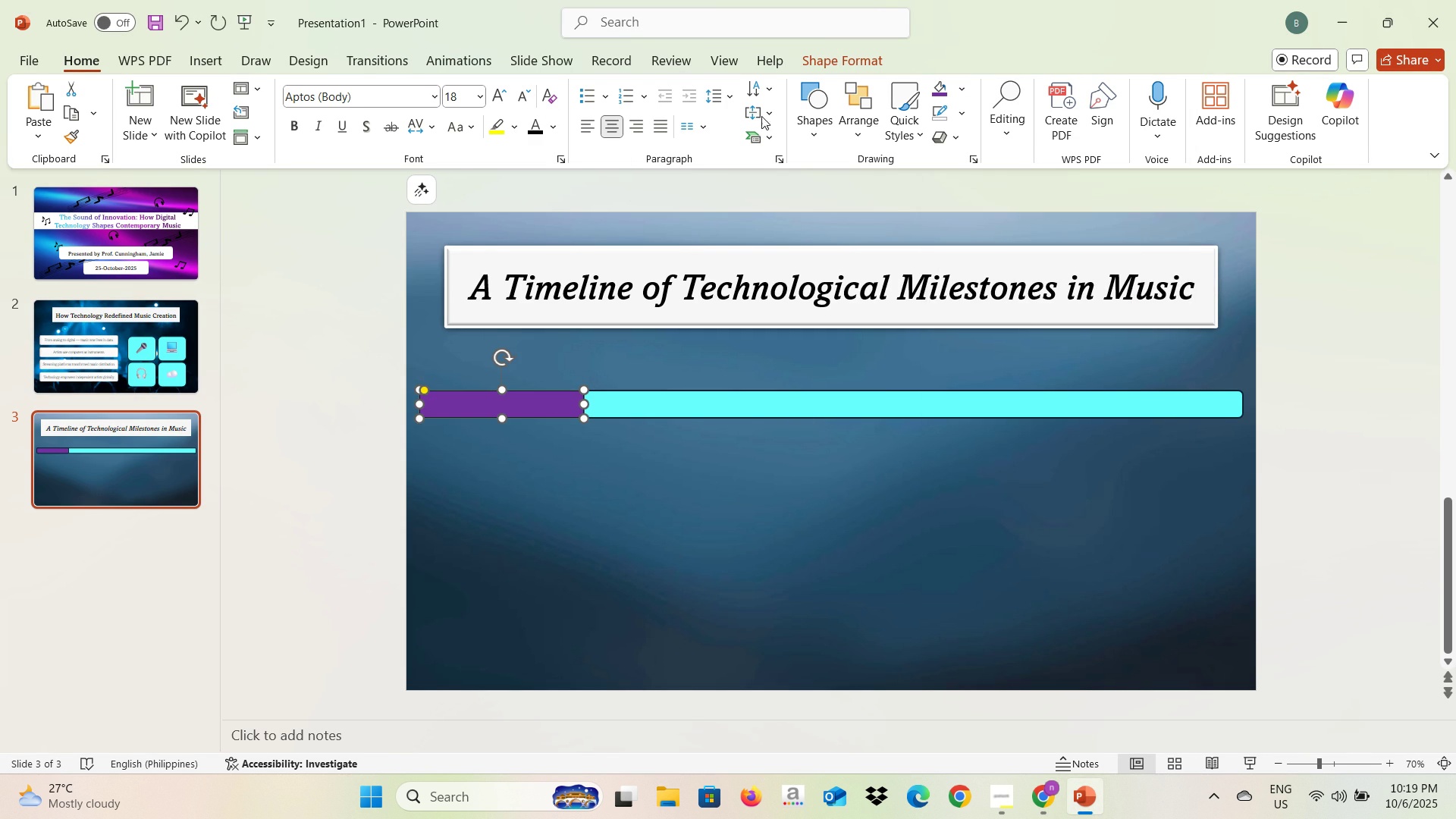 
left_click([963, 102])
 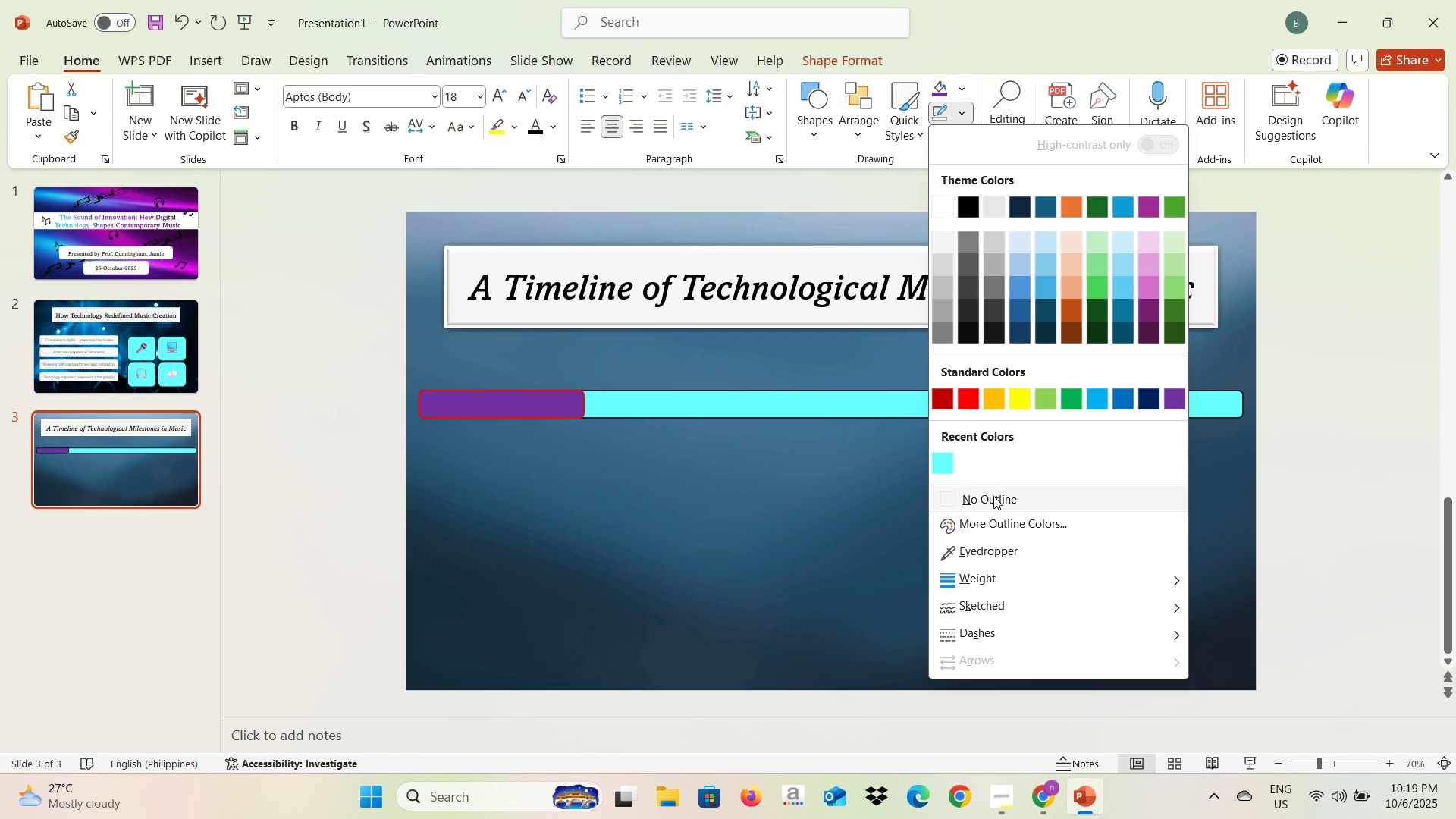 
left_click([993, 496])
 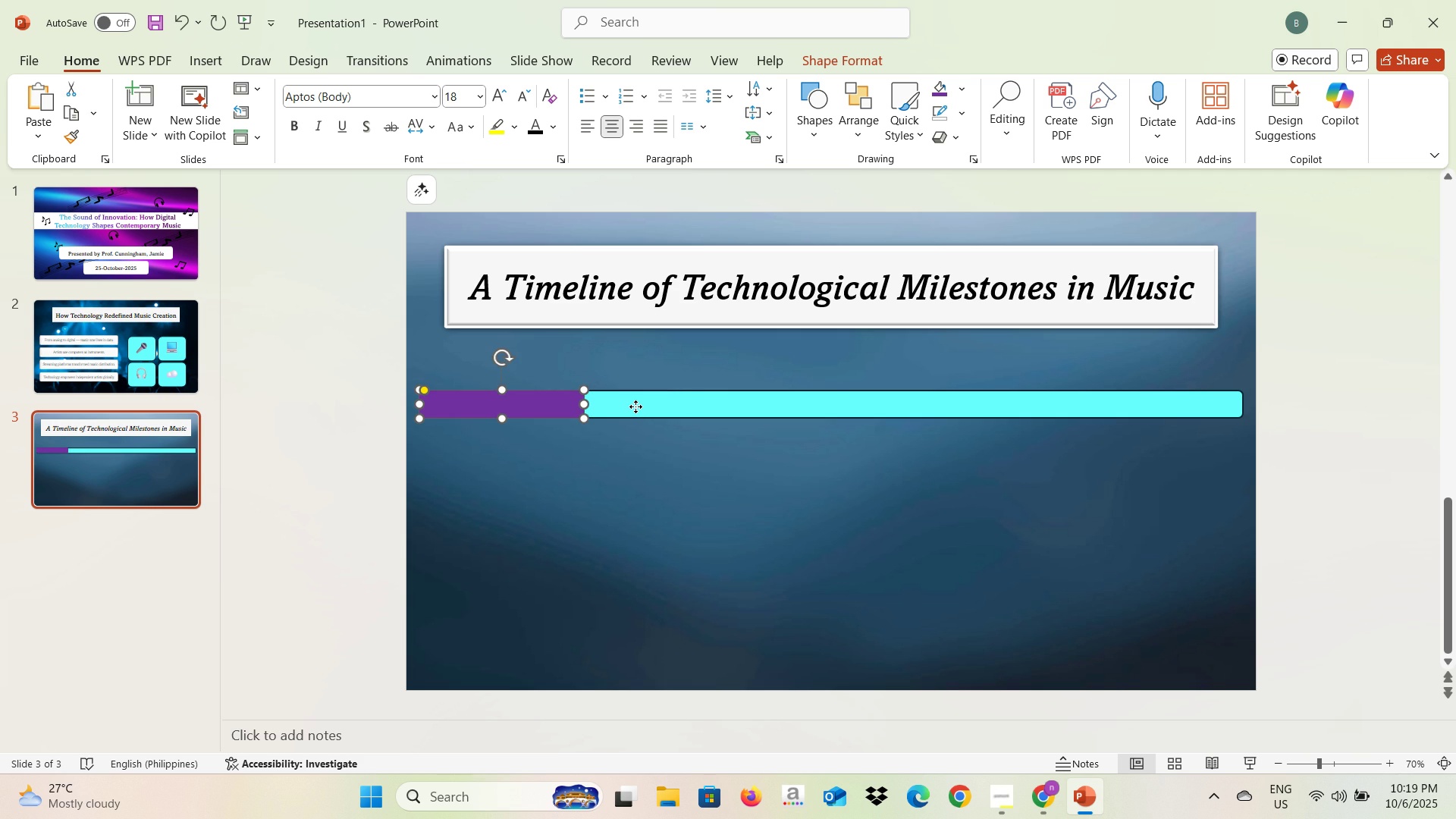 
left_click([635, 406])
 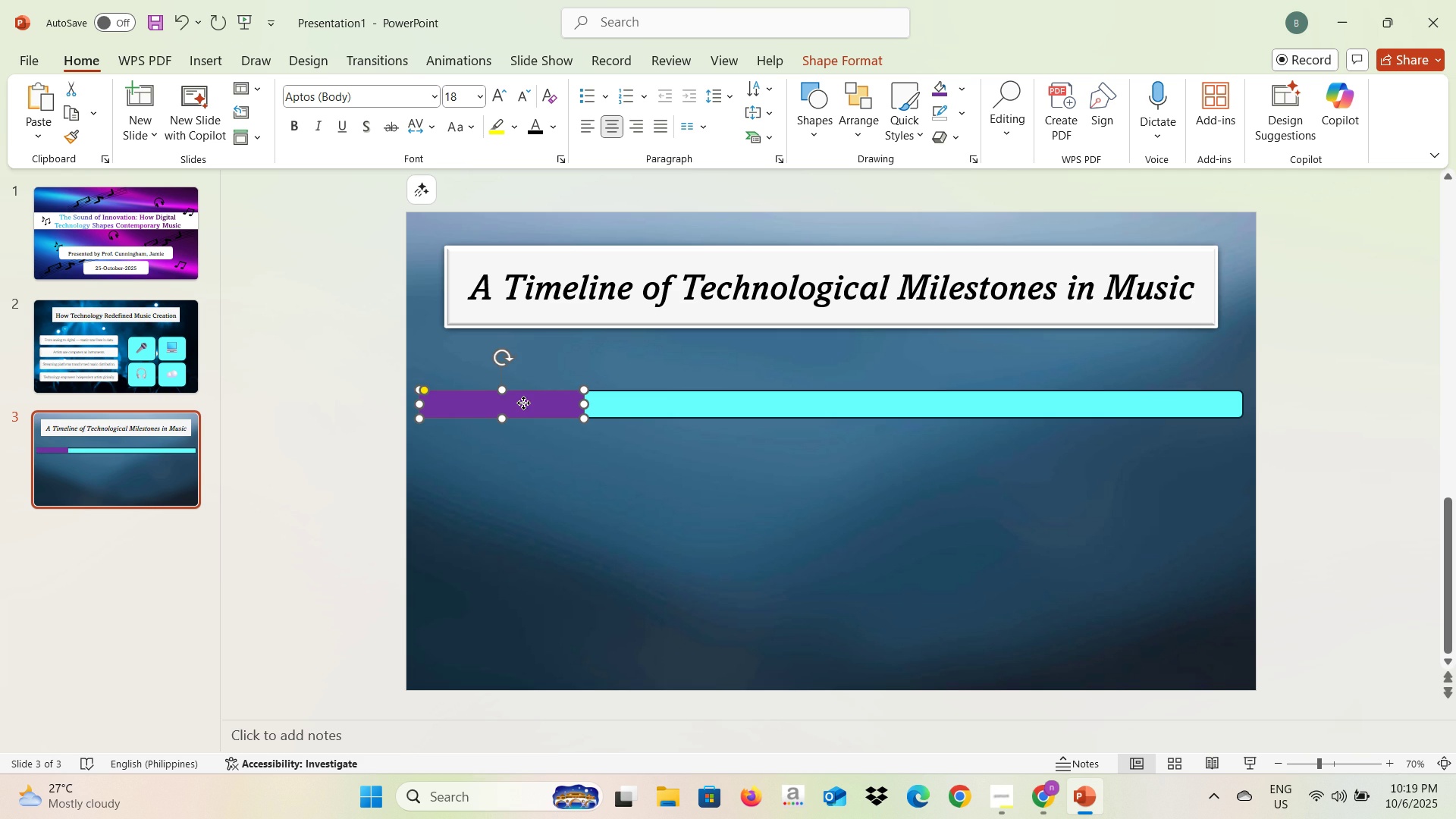 
left_click([523, 403])
 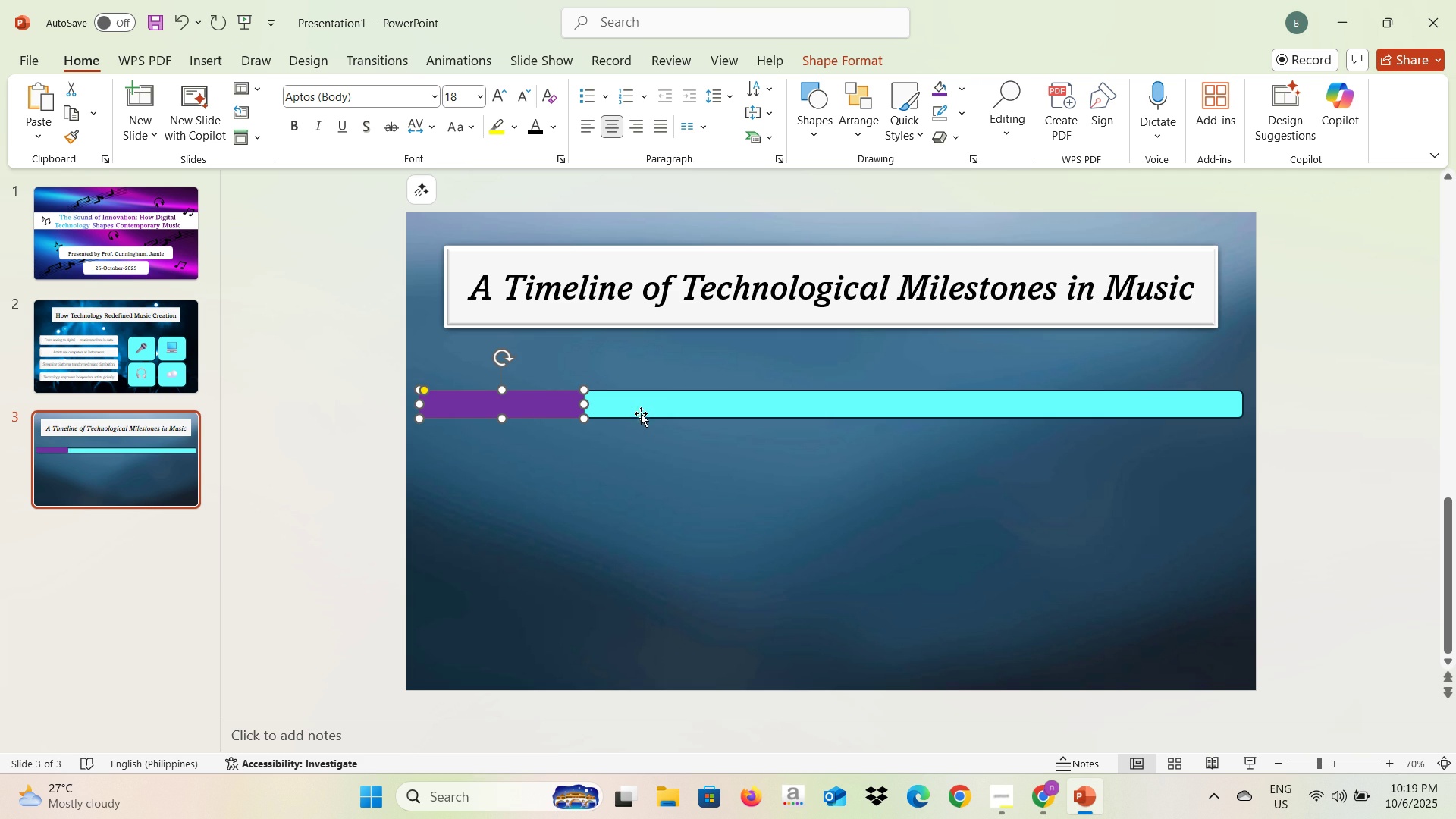 
left_click([644, 407])
 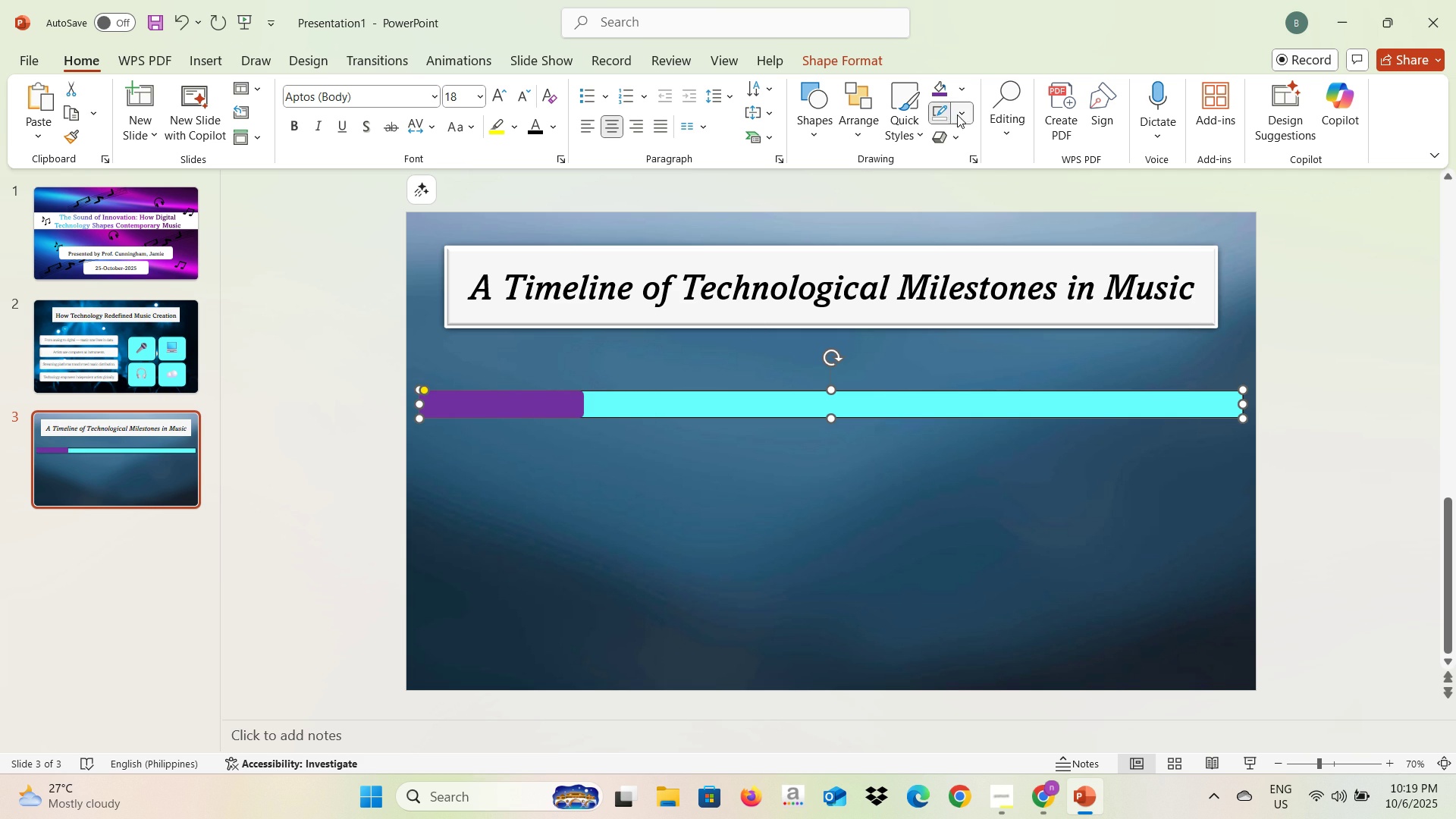 
left_click([957, 115])
 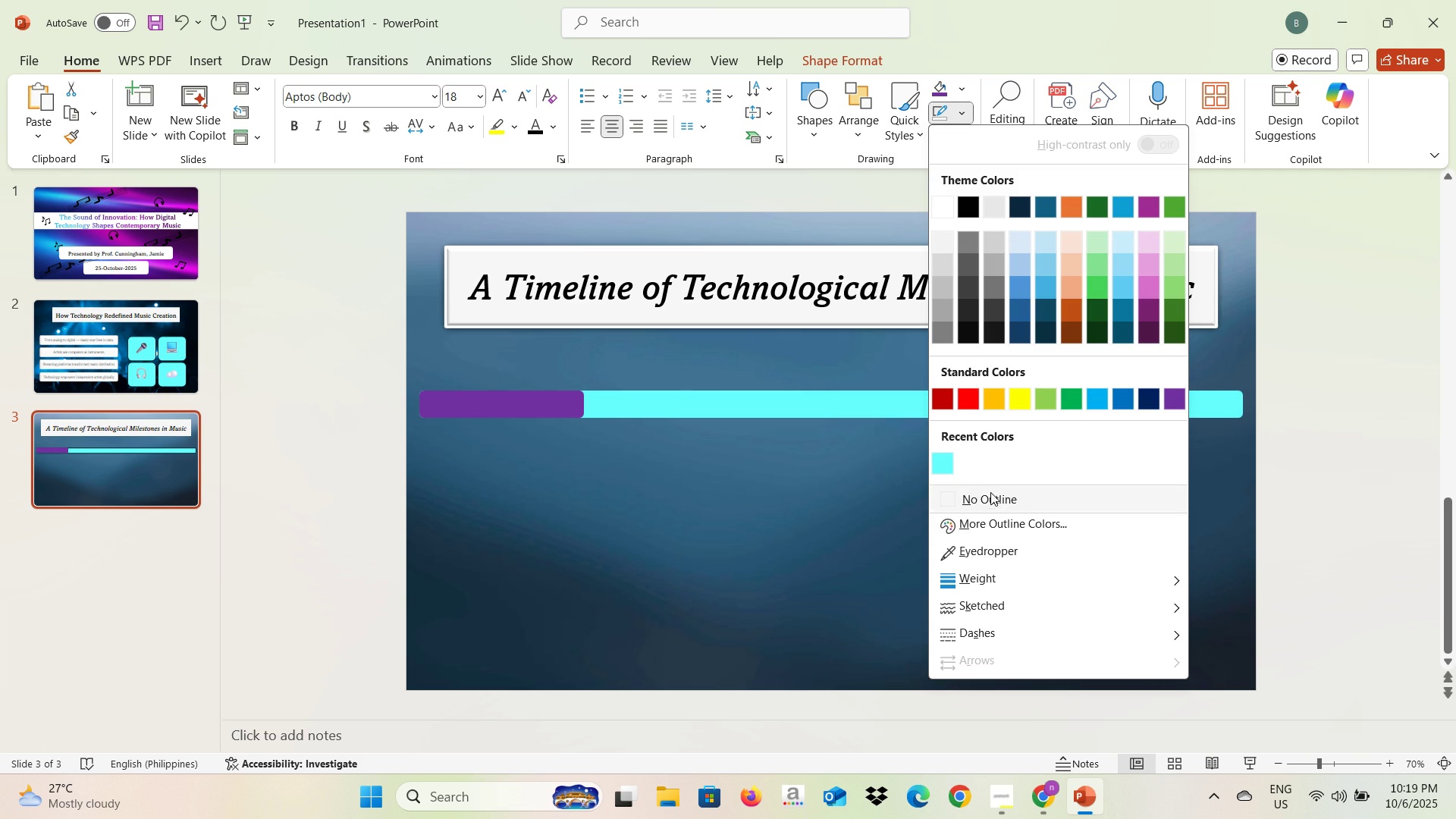 
left_click([990, 501])
 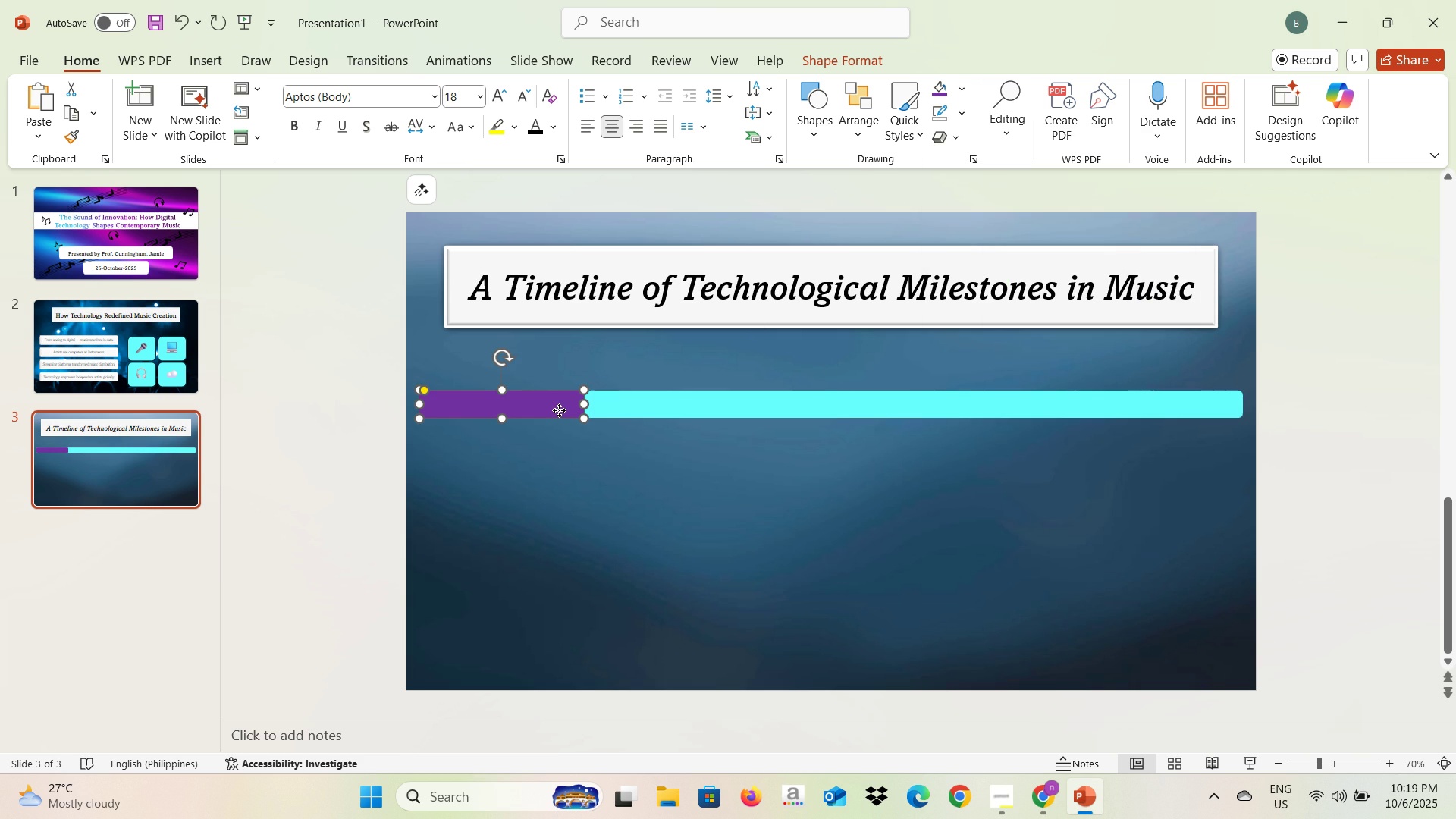 
left_click([559, 410])